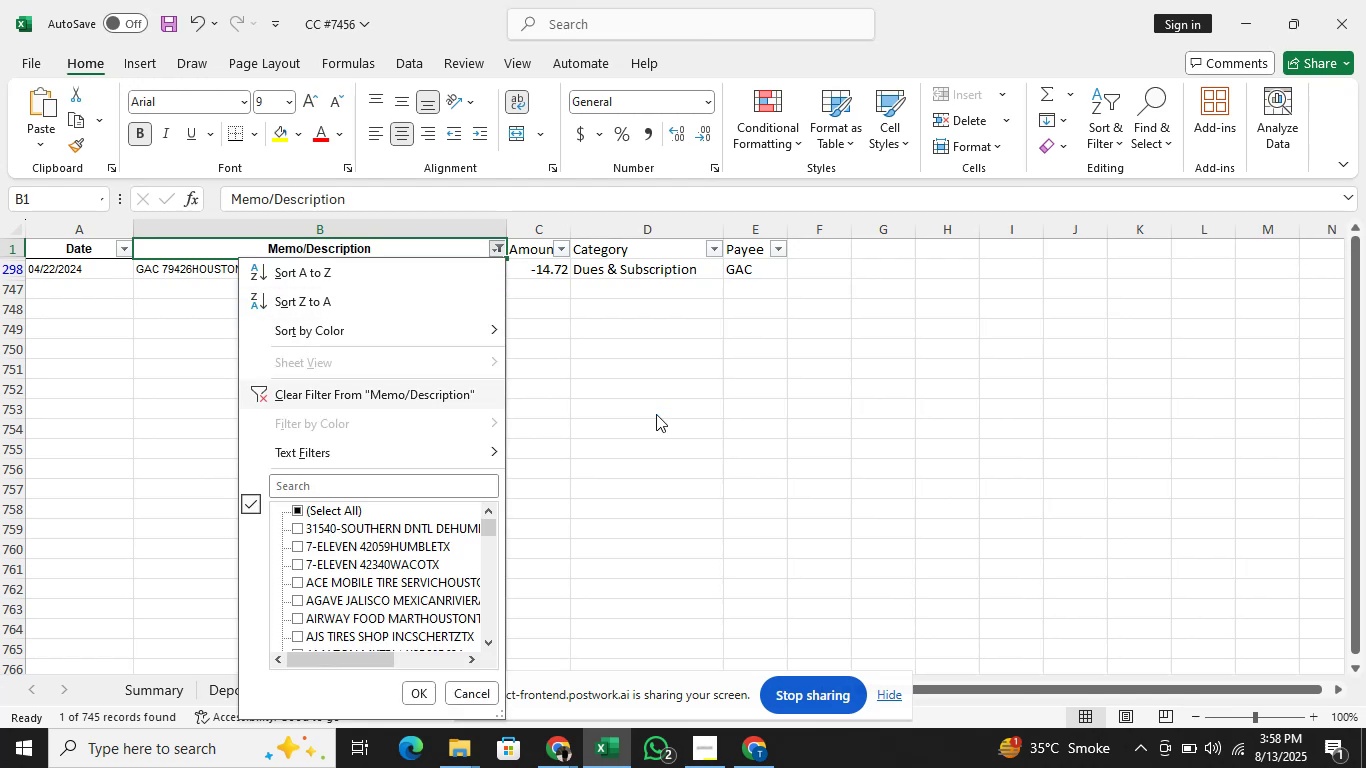 
key(ArrowDown)
 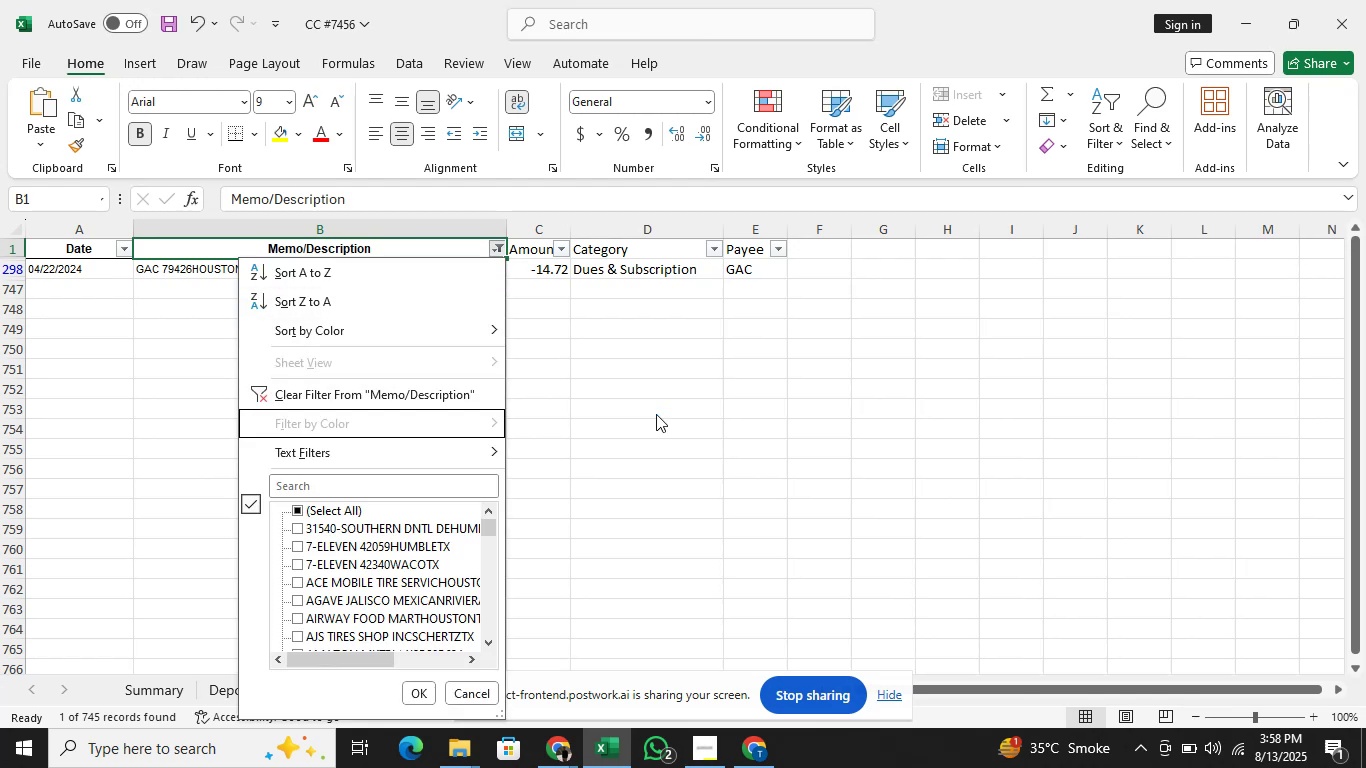 
key(ArrowDown)
 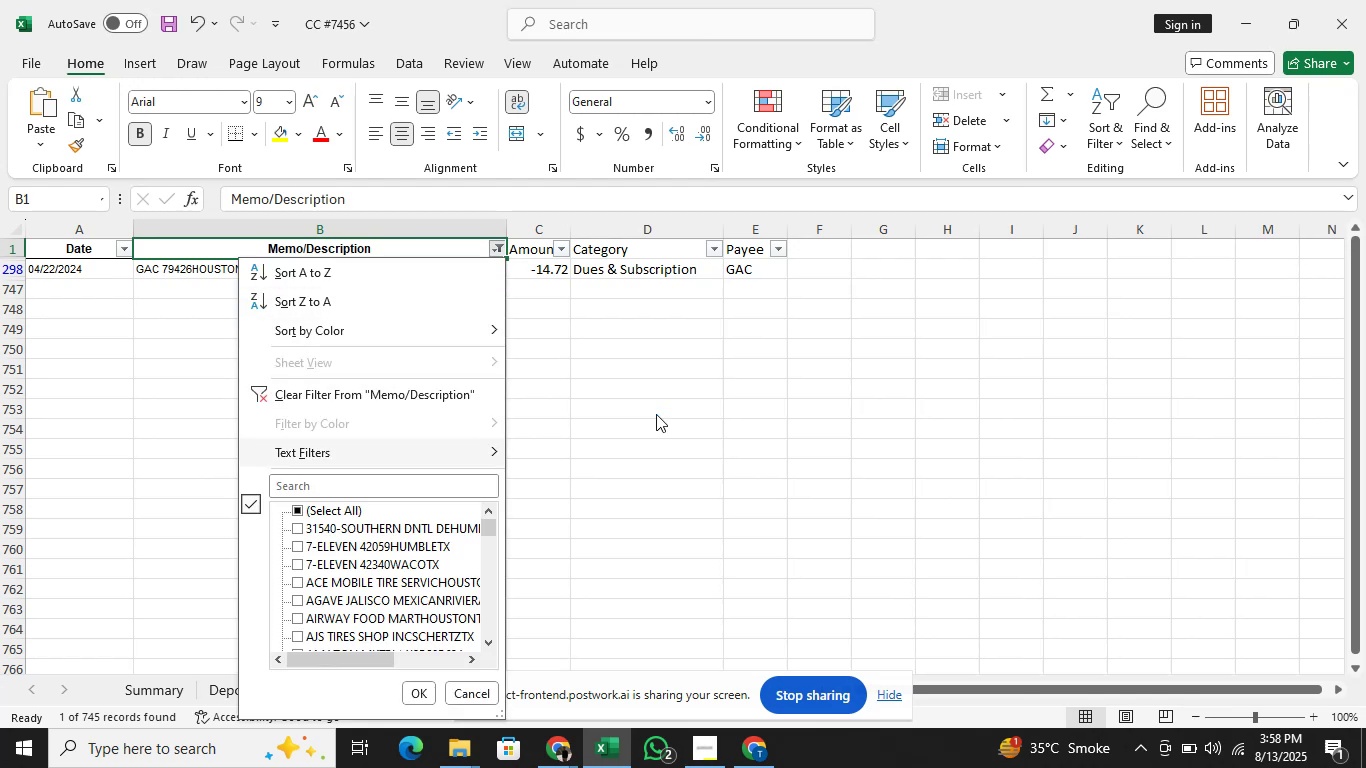 
key(ArrowDown)
 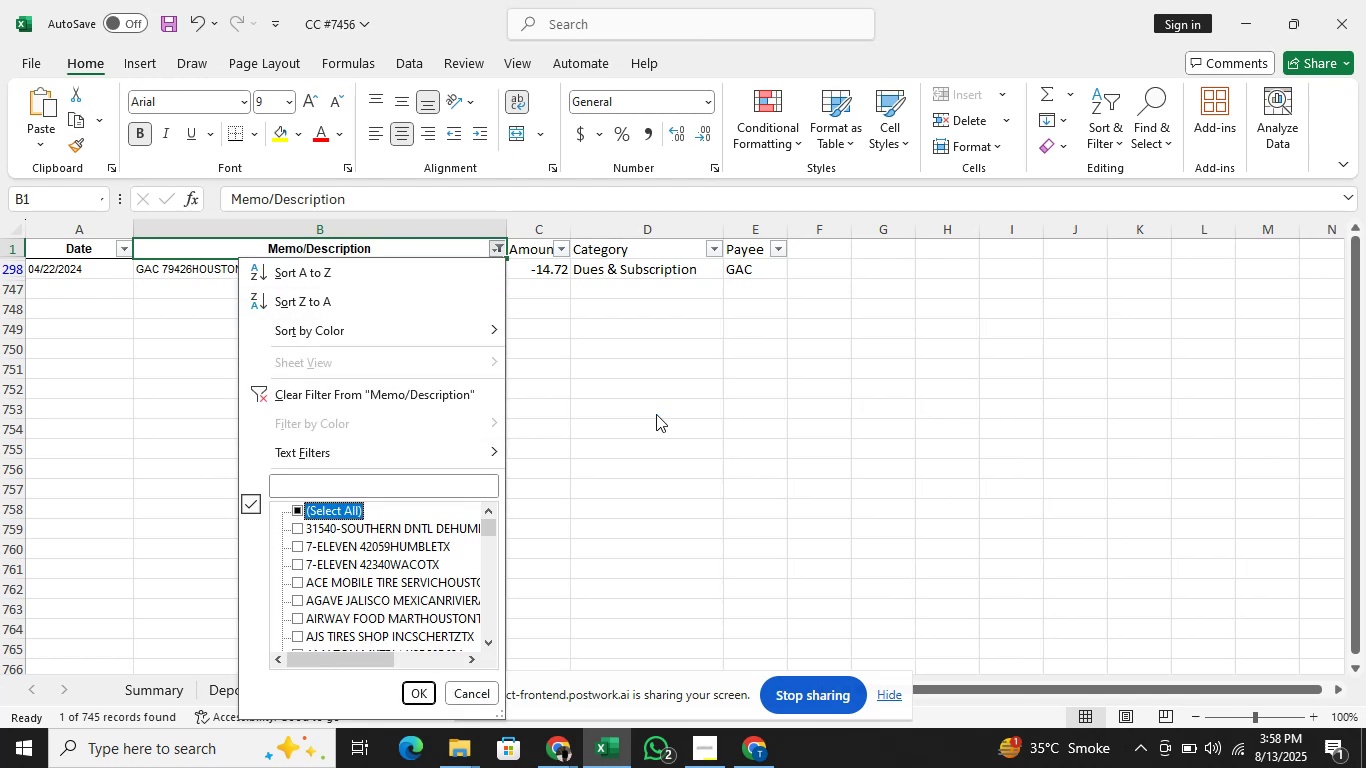 
key(ArrowUp)
 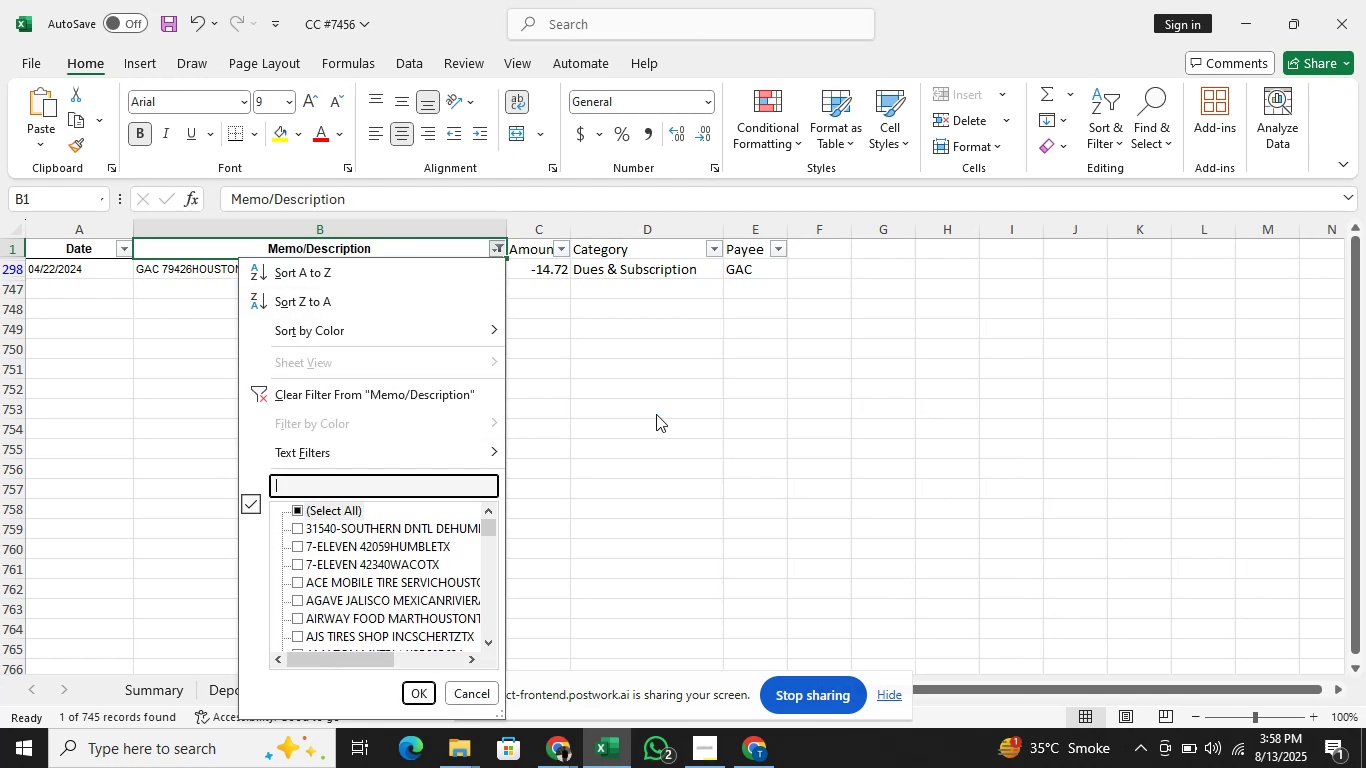 
type(brown)
 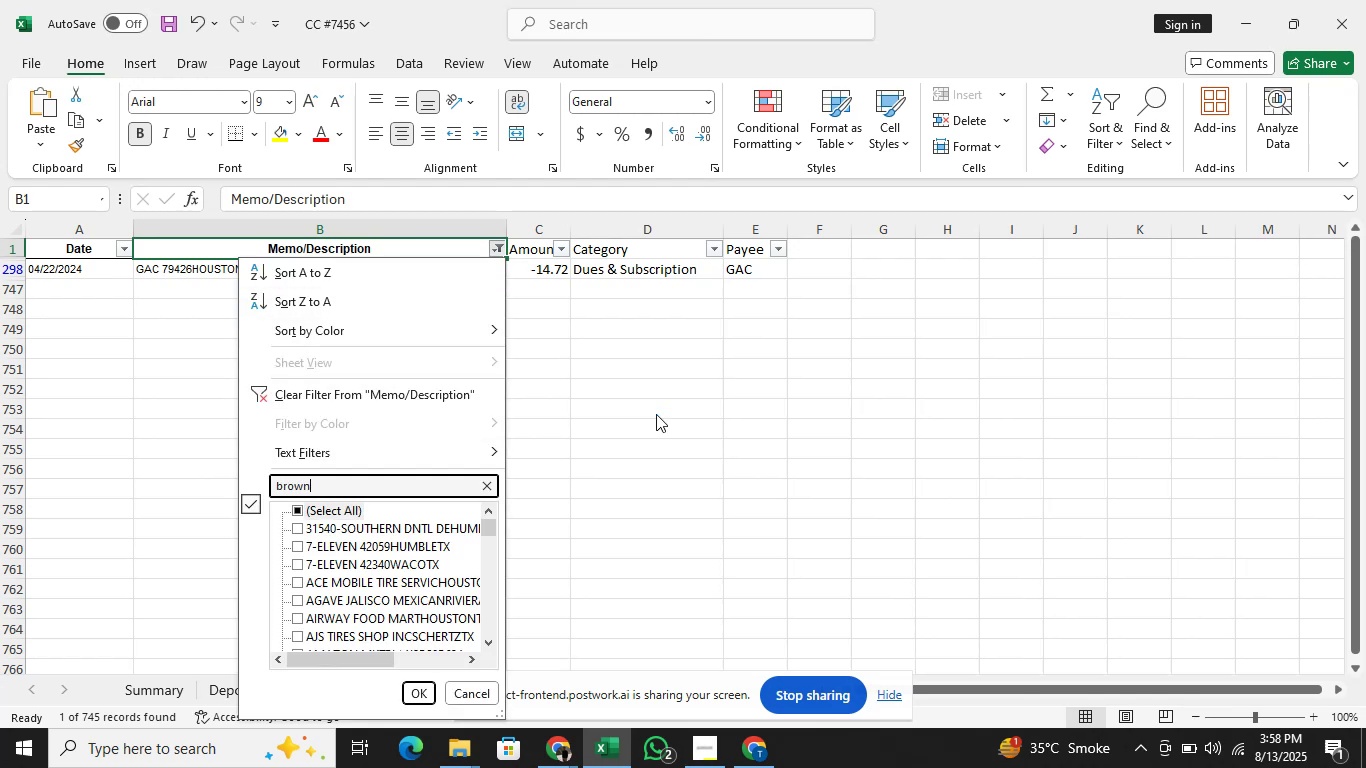 
key(Enter)
 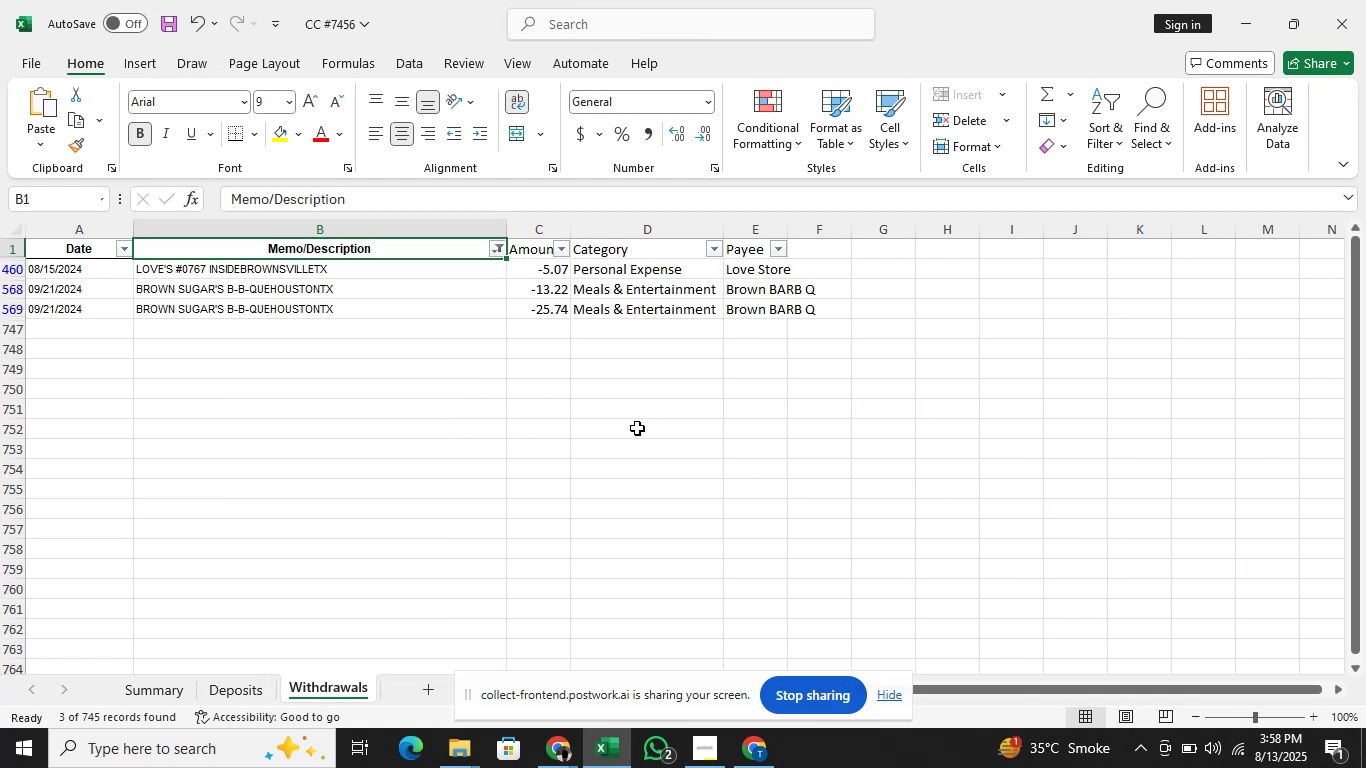 
key(ArrowDown)
 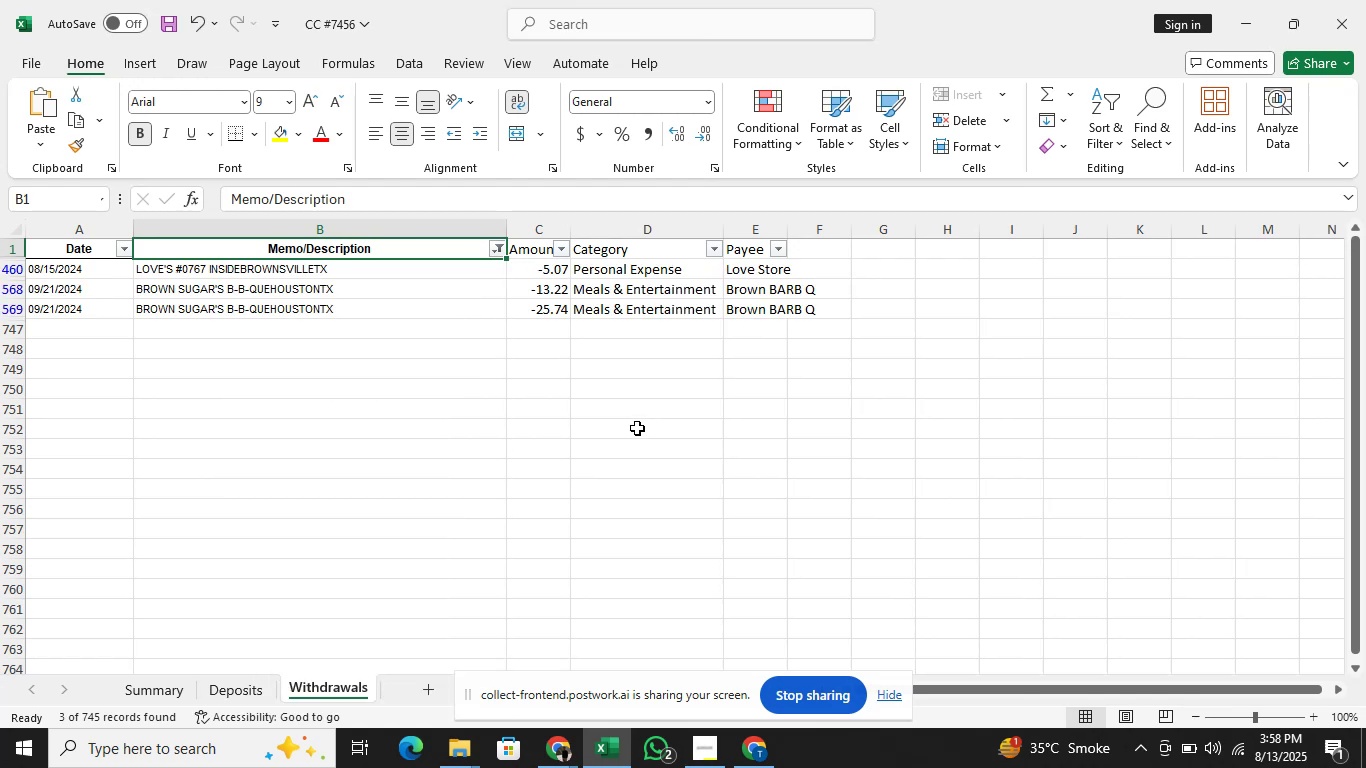 
key(Alt+AltLeft)
 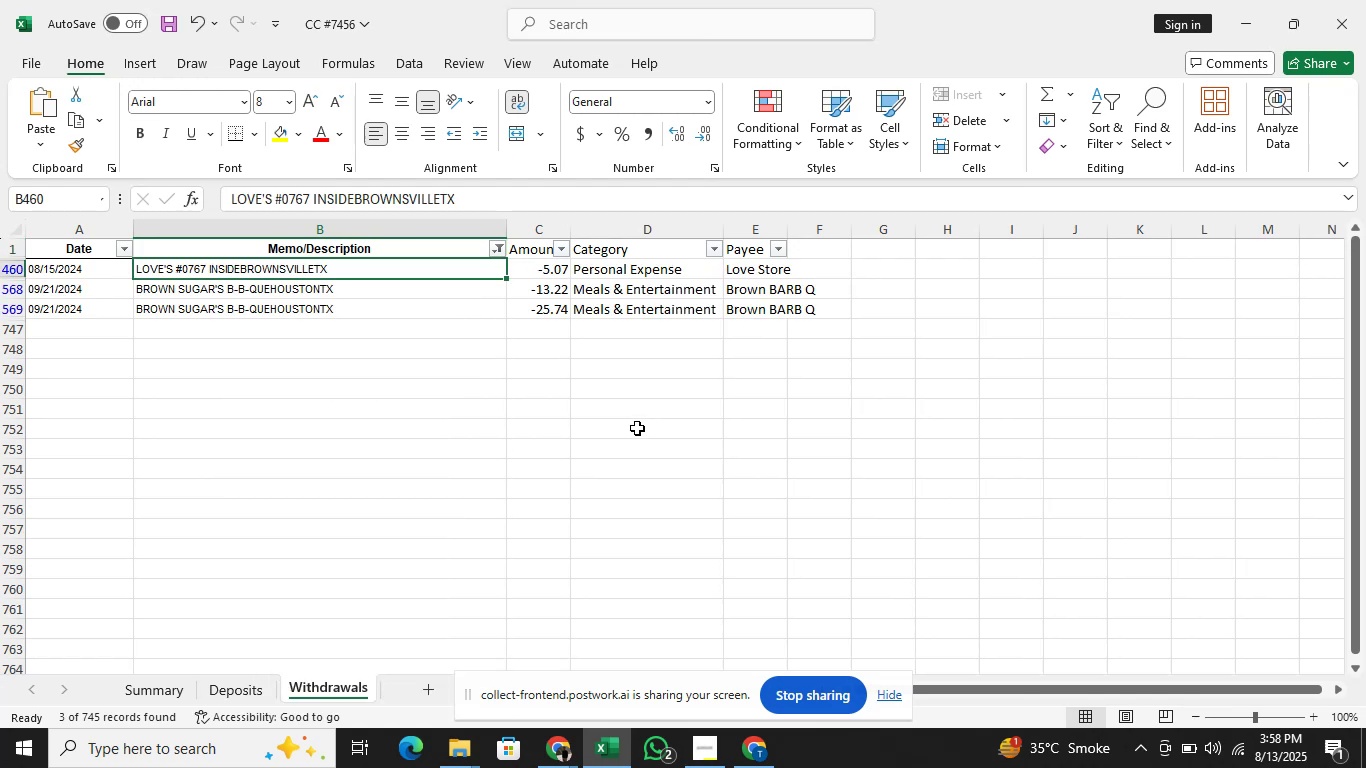 
key(Alt+Tab)
 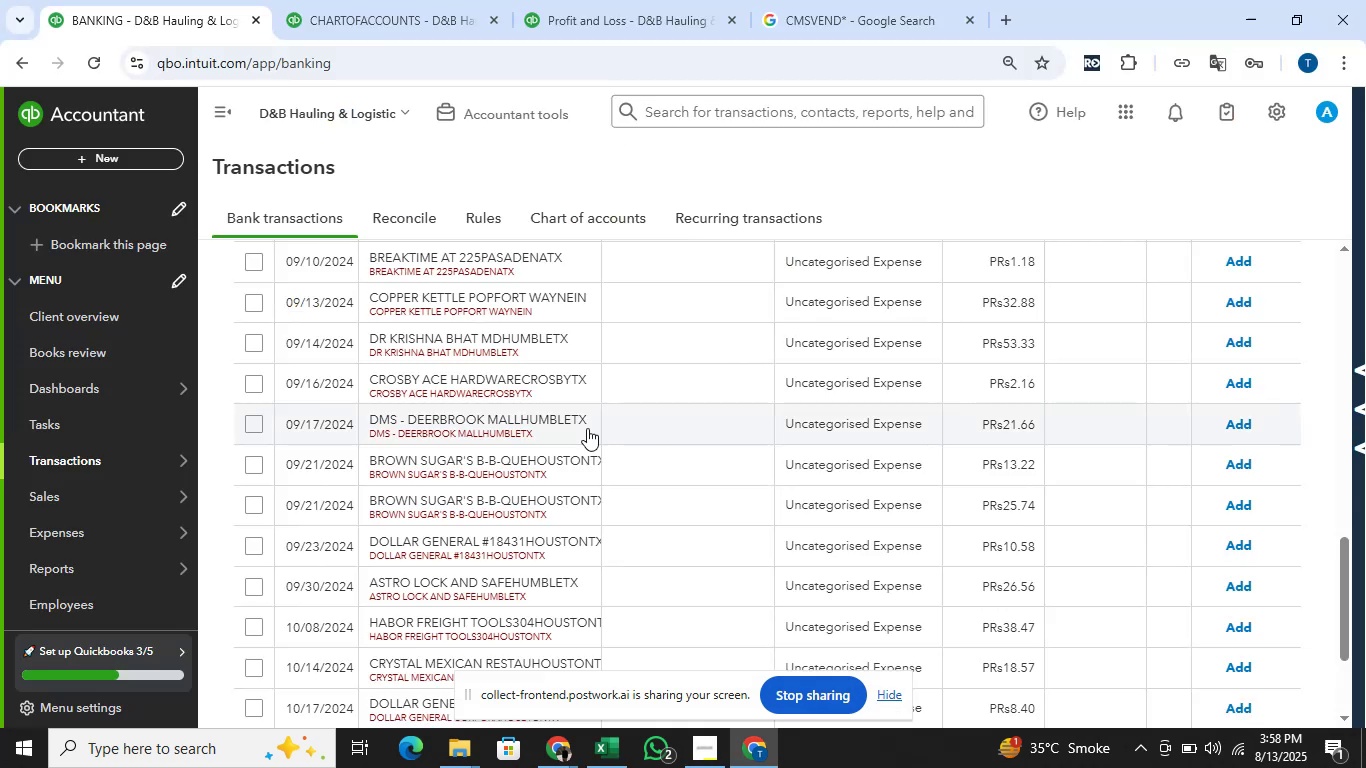 
scroll: coordinate [738, 441], scroll_direction: up, amount: 10.0
 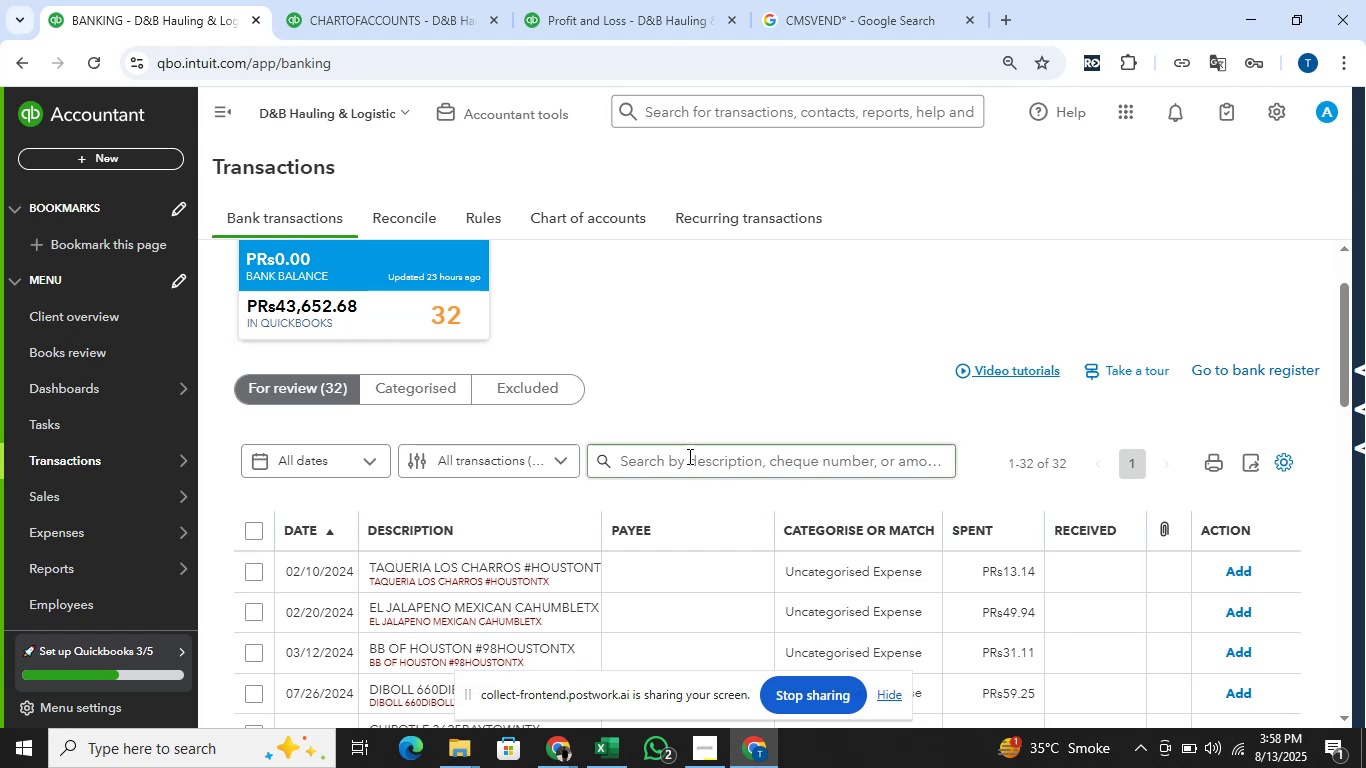 
left_click([688, 456])
 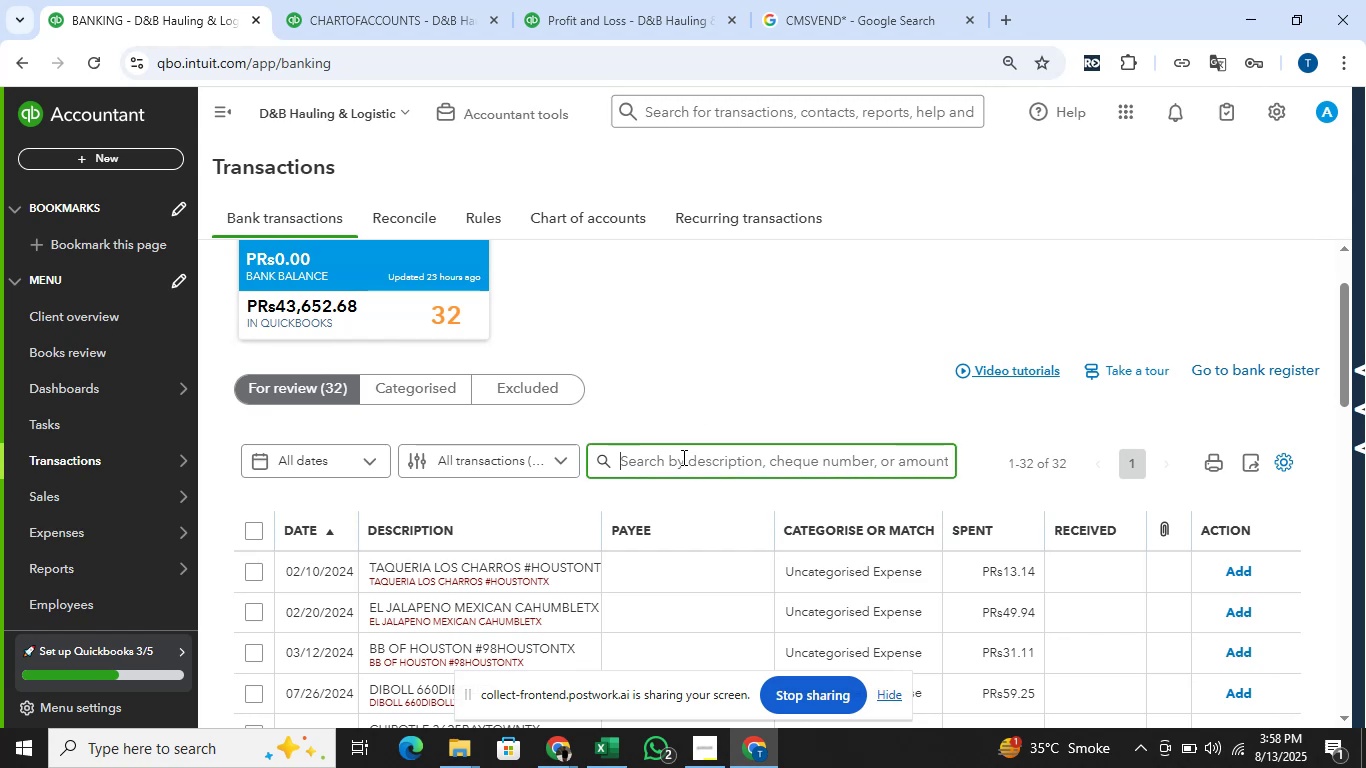 
type(brown)
 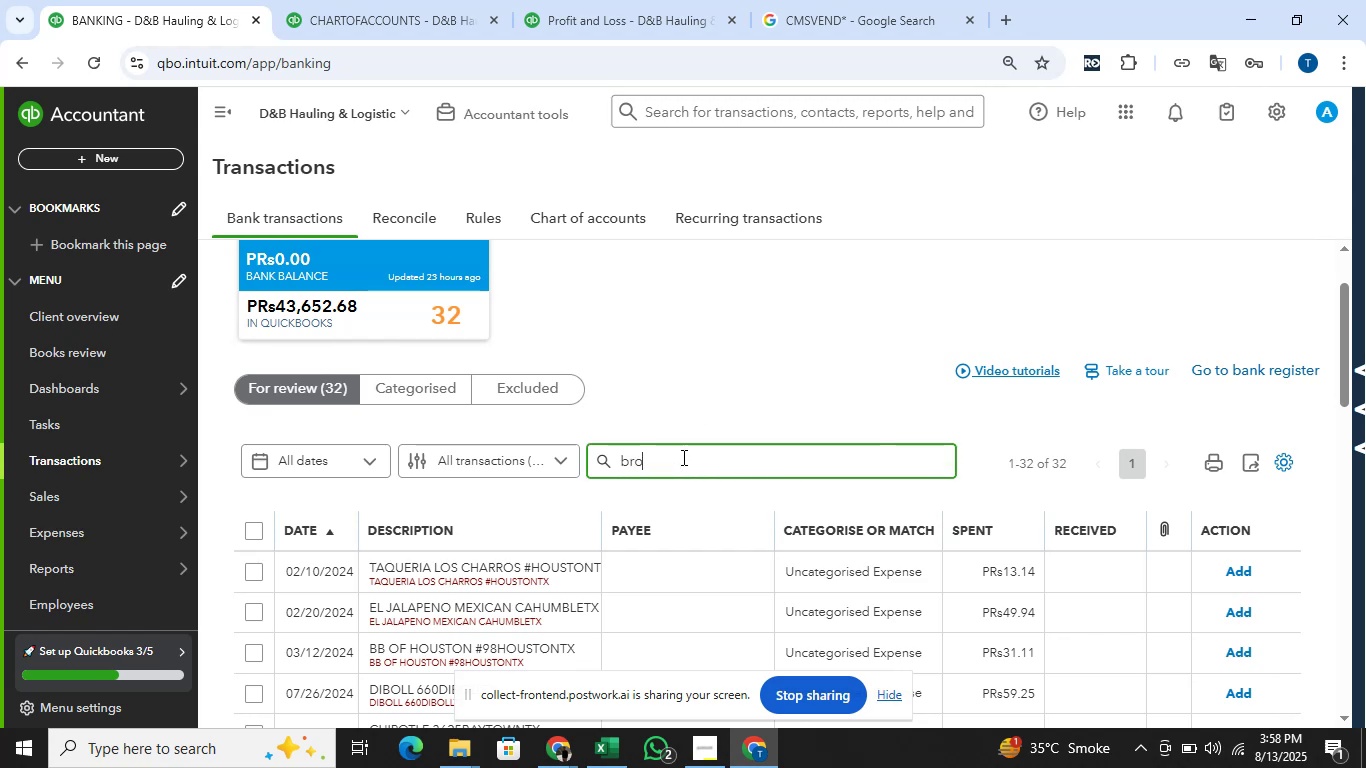 
key(Enter)
 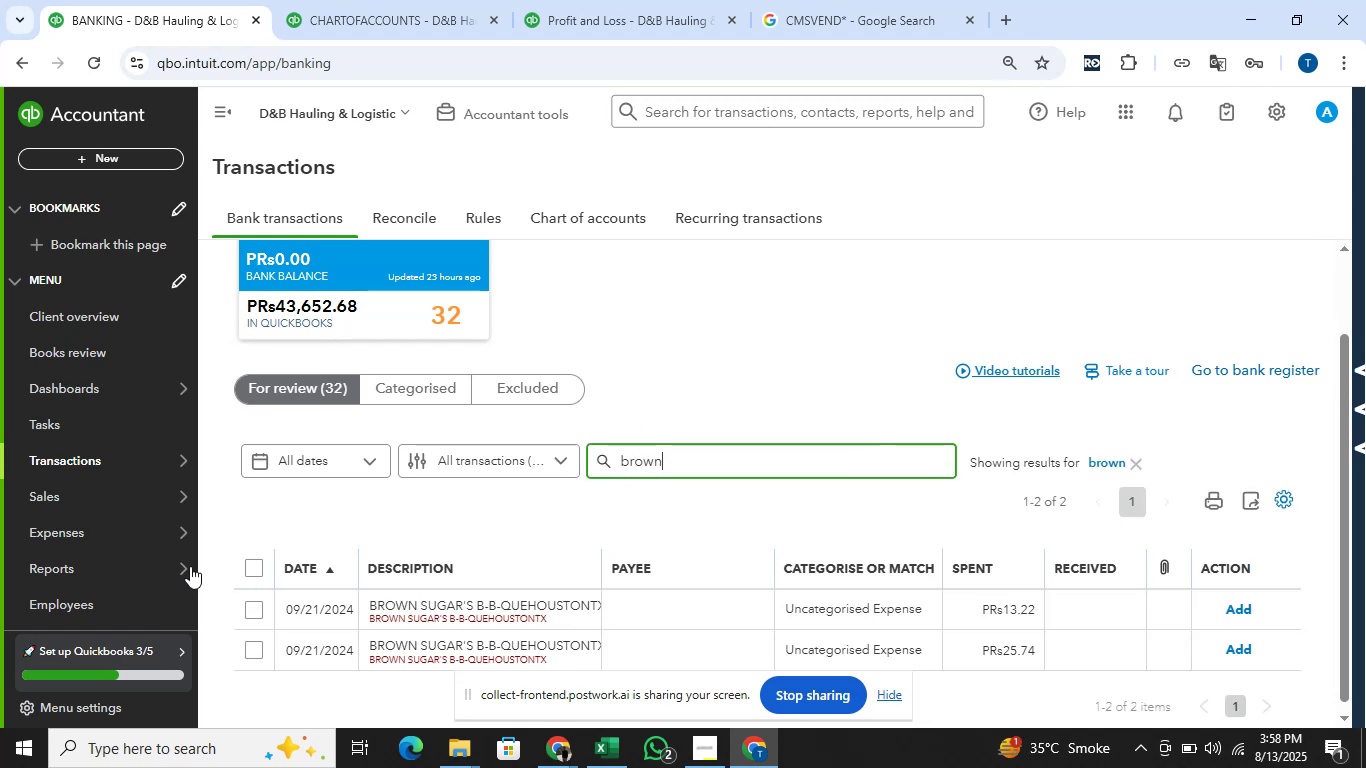 
wait(6.42)
 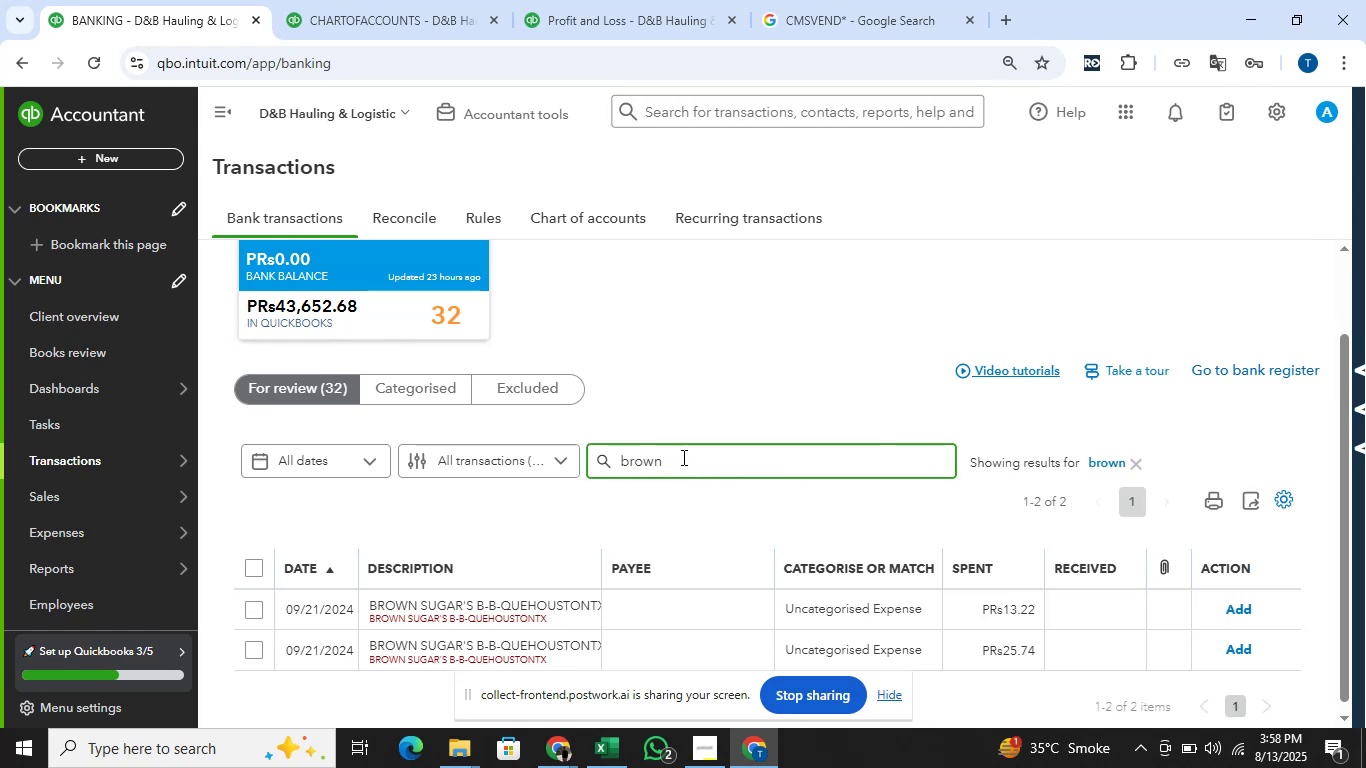 
left_click([260, 564])
 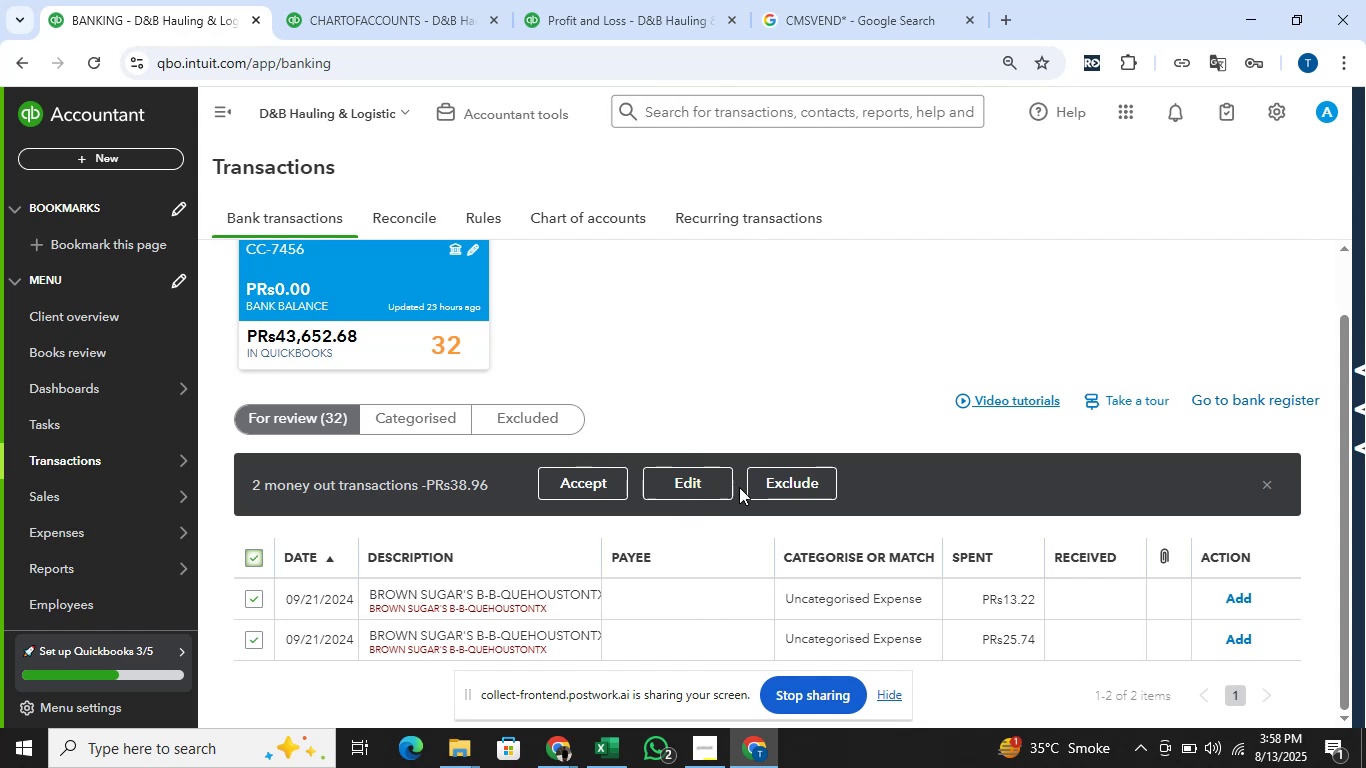 
left_click([699, 478])
 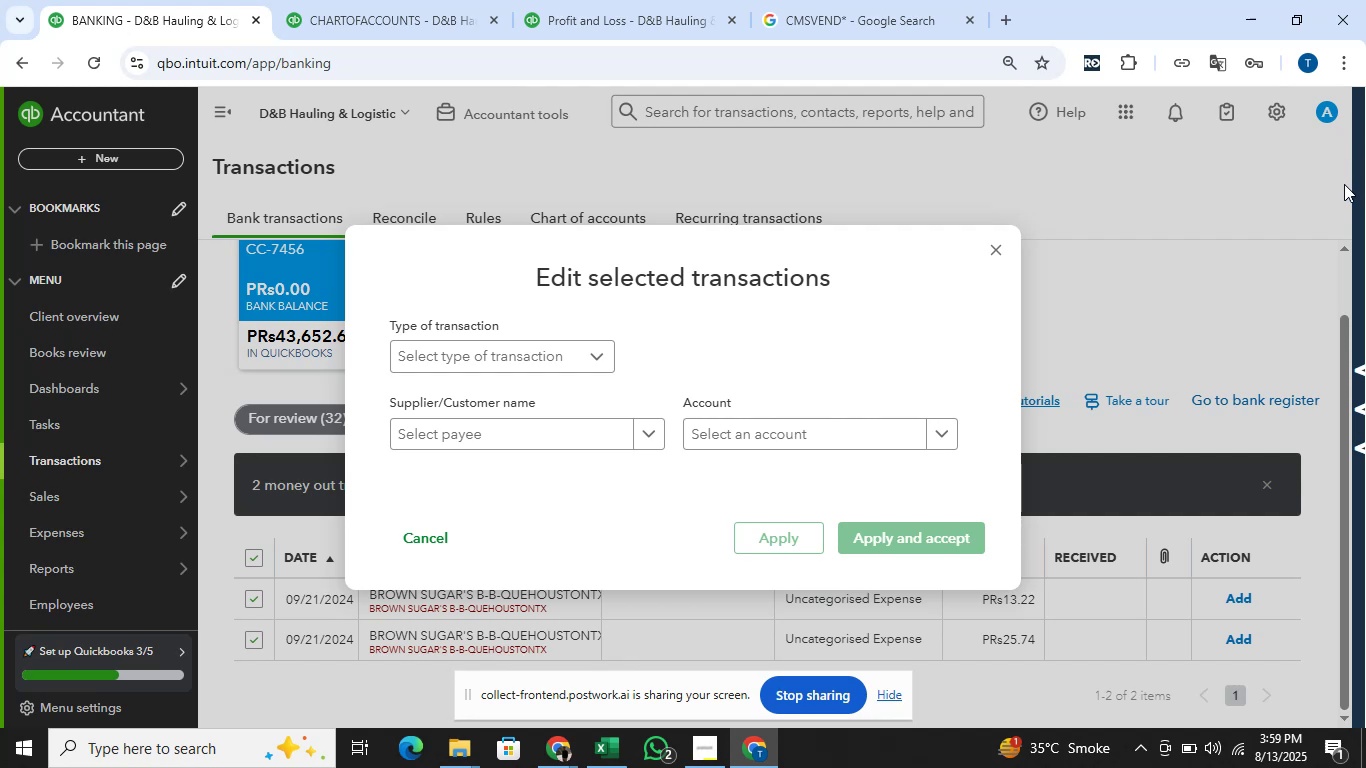 
wait(42.32)
 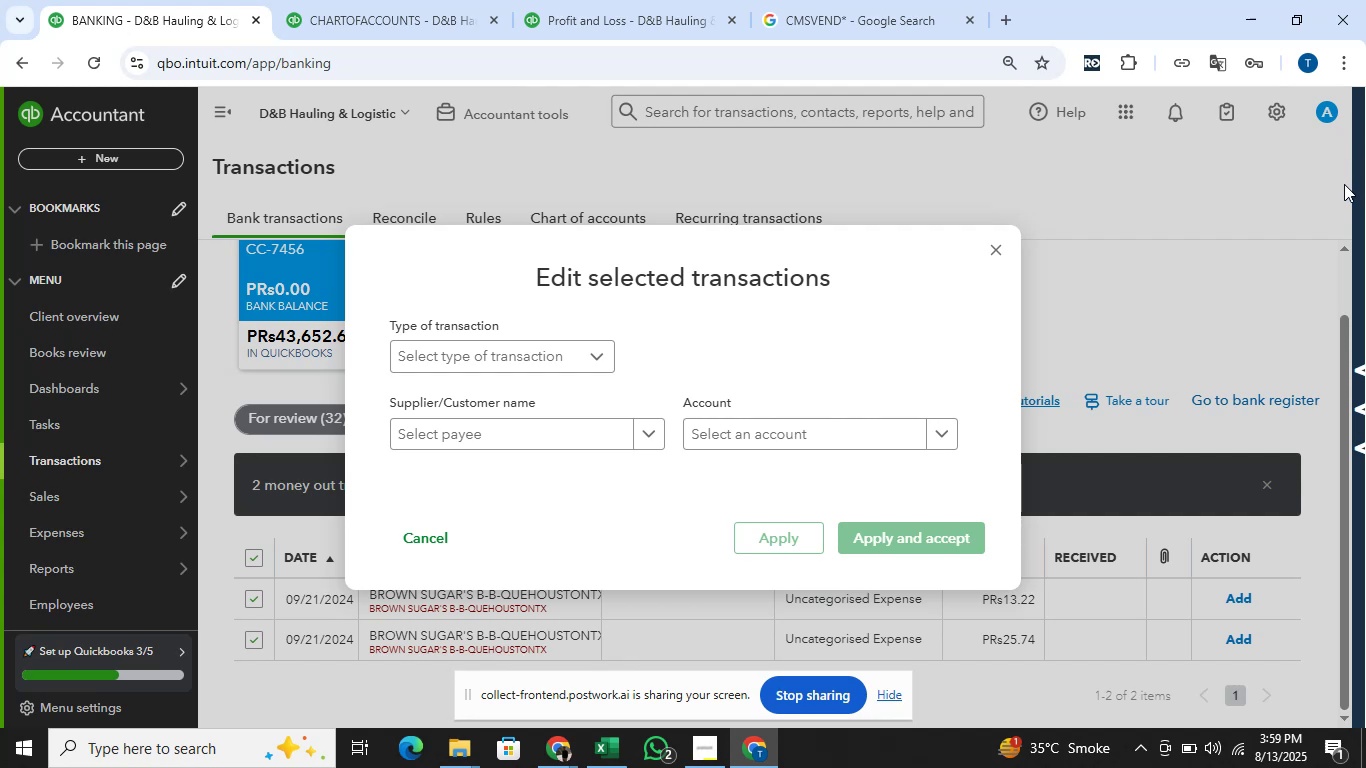 
scroll: coordinate [1116, 582], scroll_direction: down, amount: 3.0
 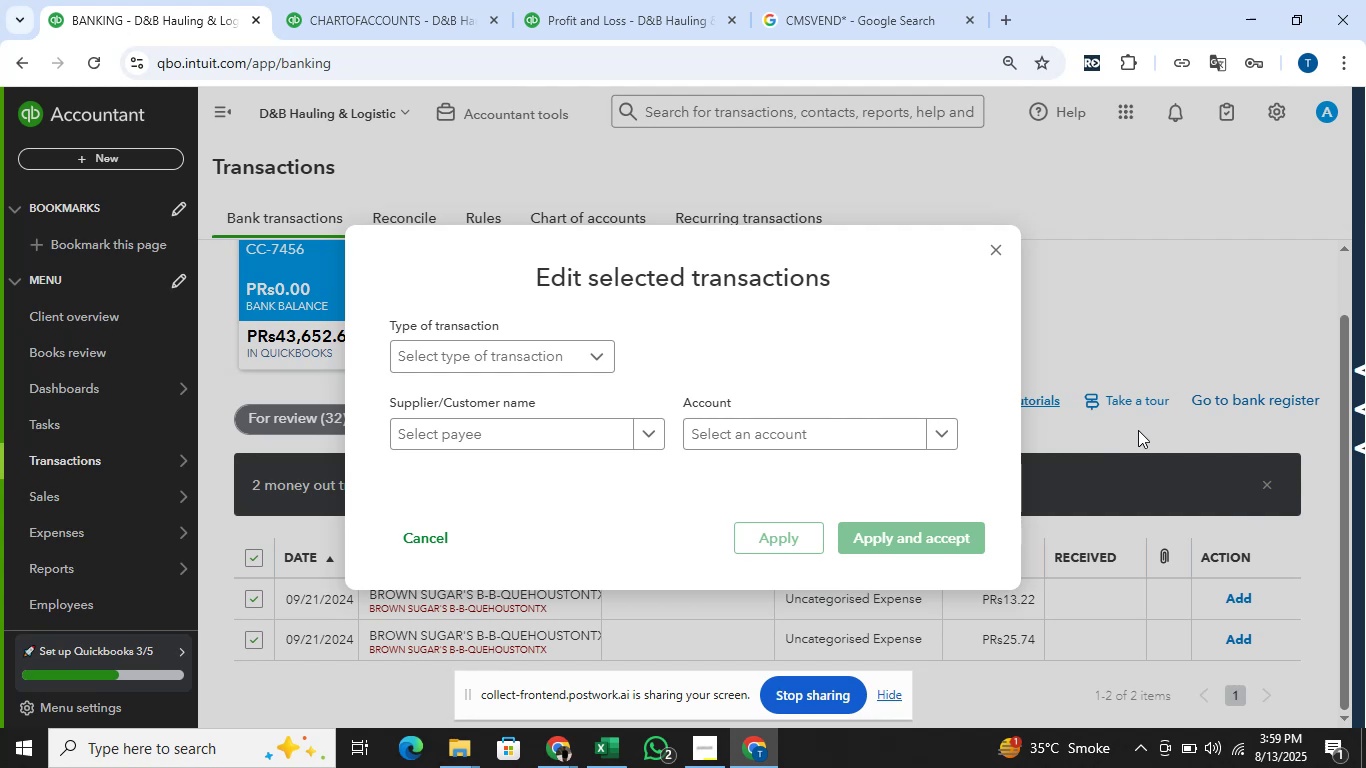 
wait(11.02)
 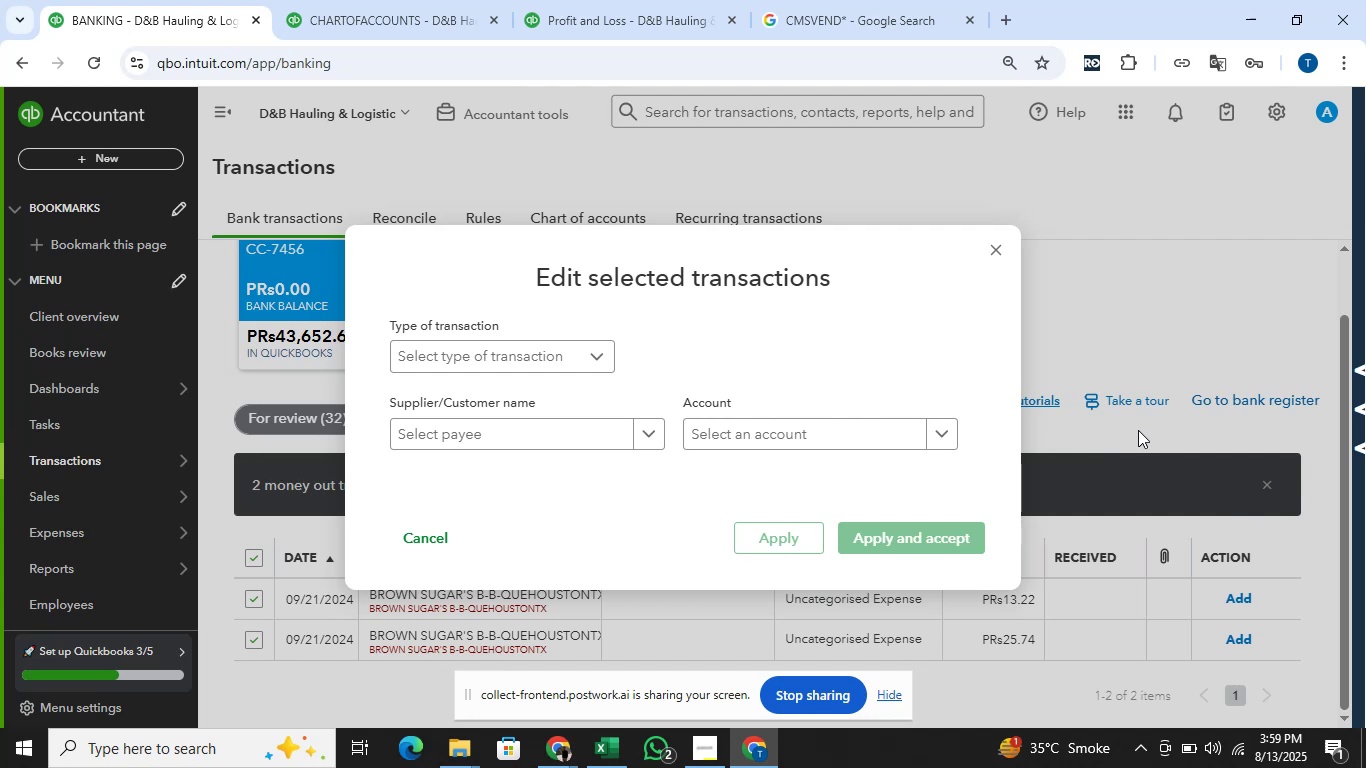 
key(Alt+AltLeft)
 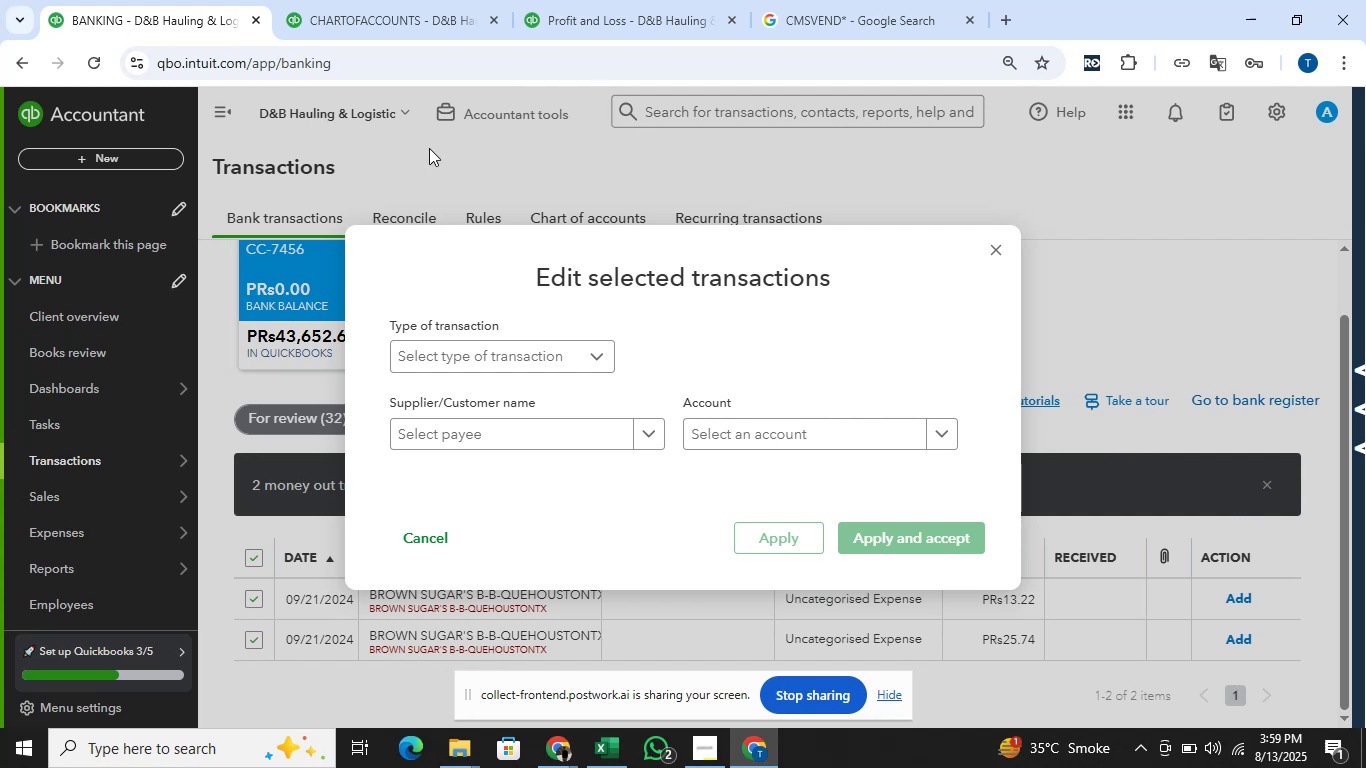 
key(Alt+Tab)
 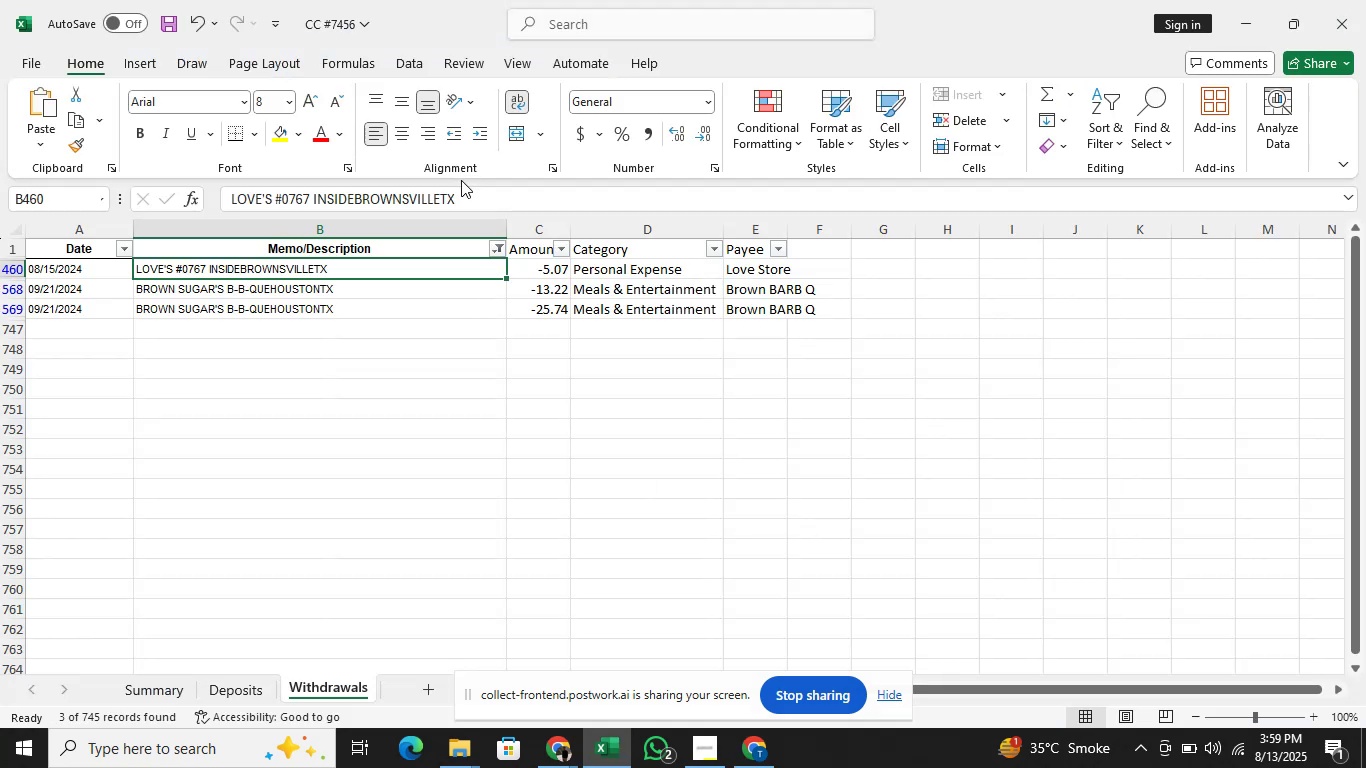 
key(Alt+Tab)
 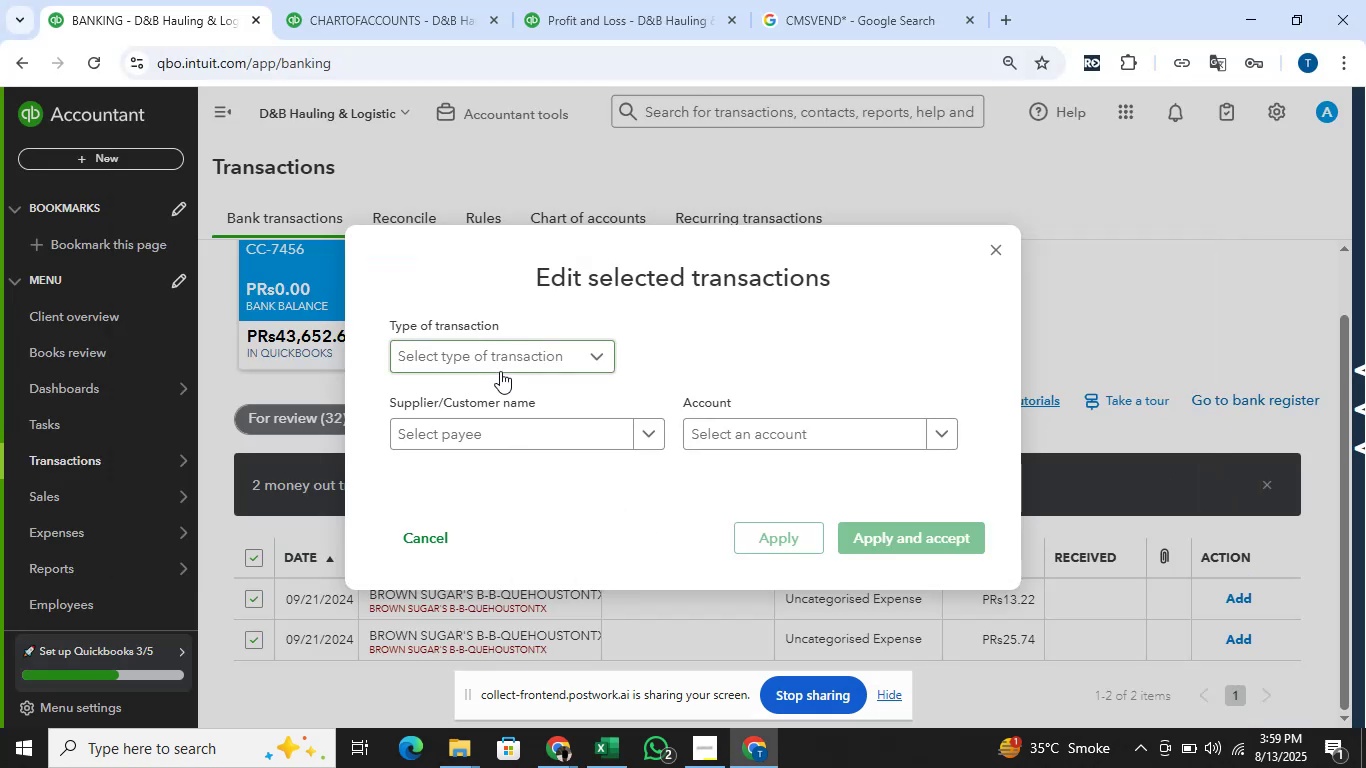 
left_click([507, 350])
 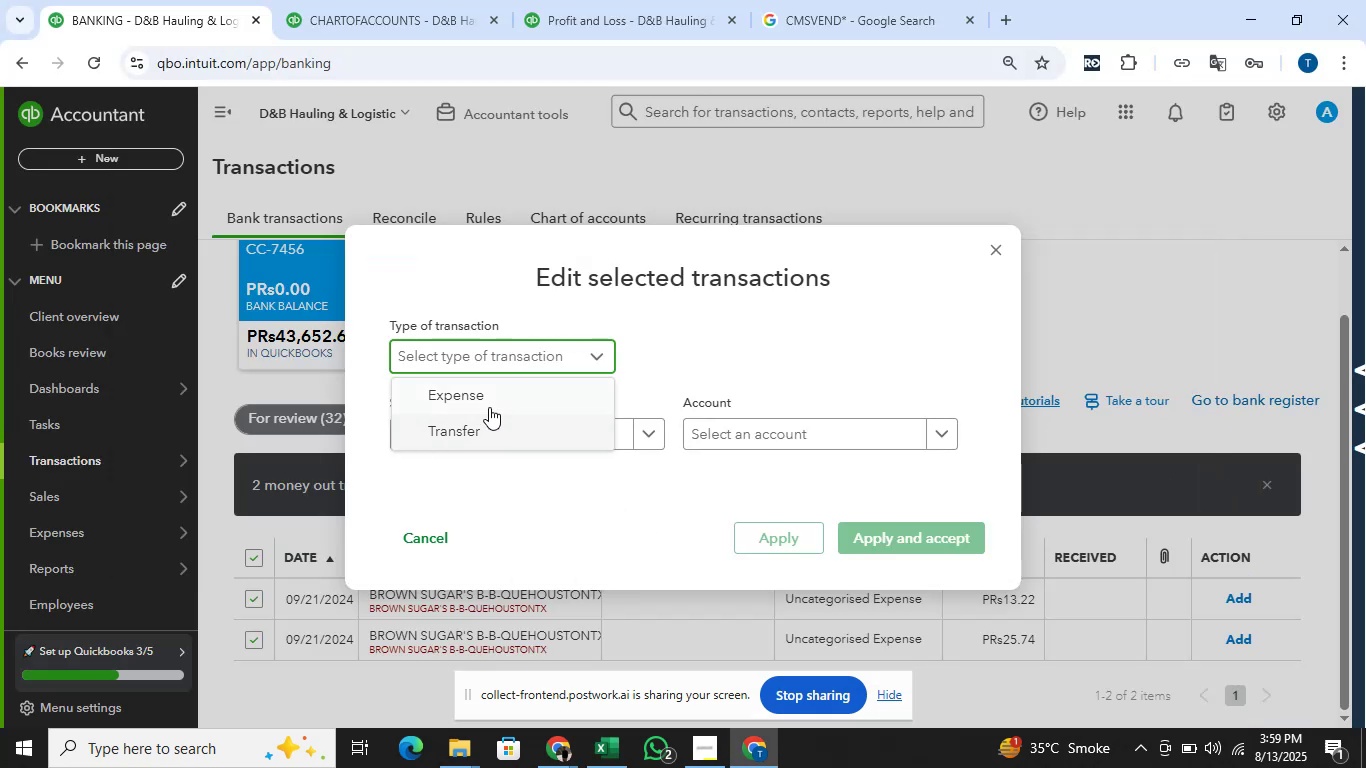 
left_click([493, 397])
 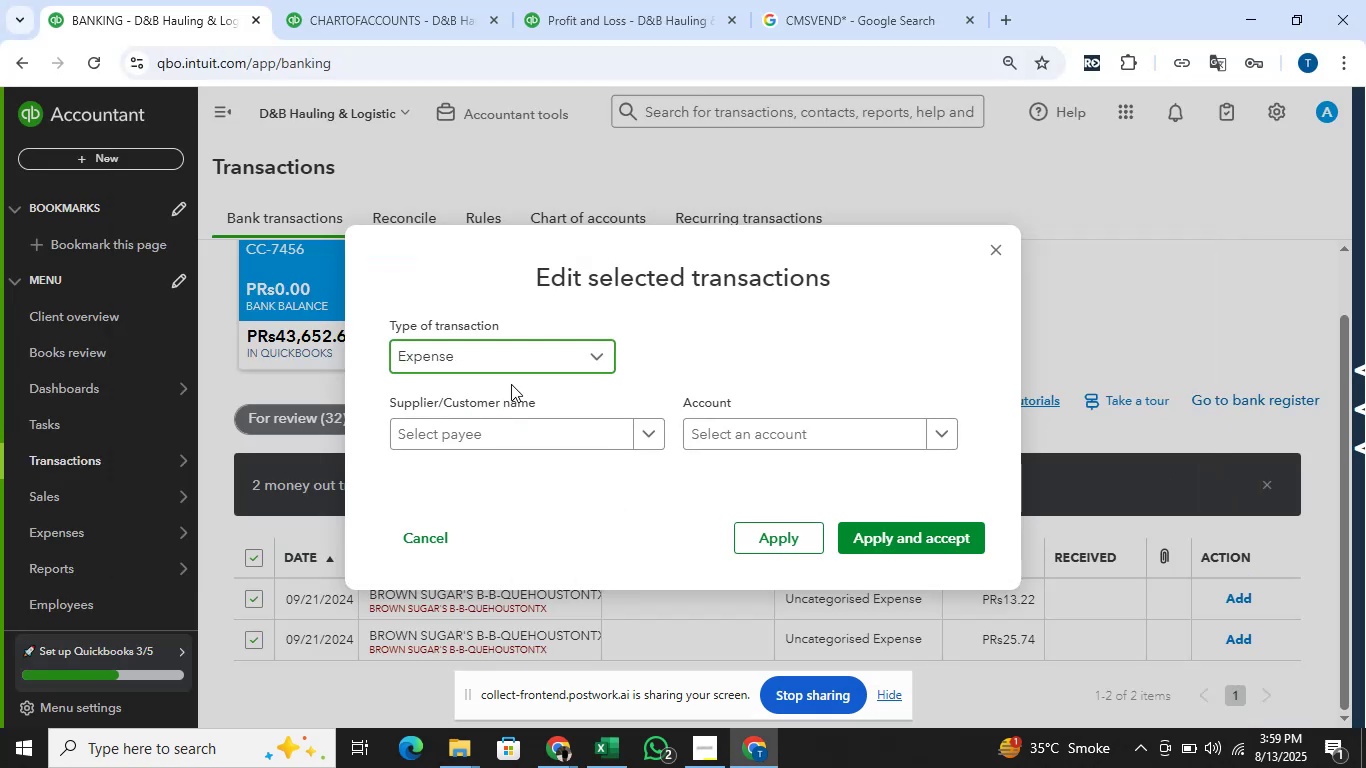 
key(Alt+AltLeft)
 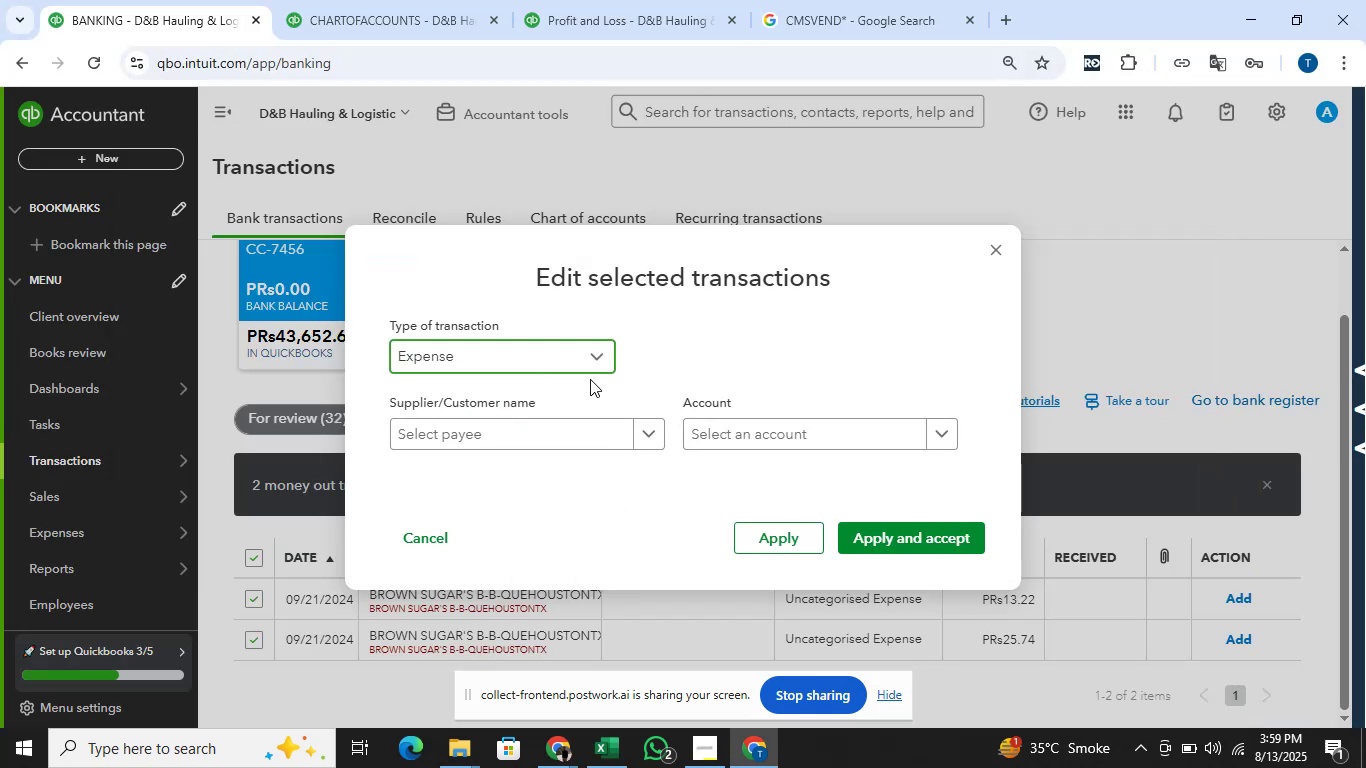 
key(Alt+Tab)
 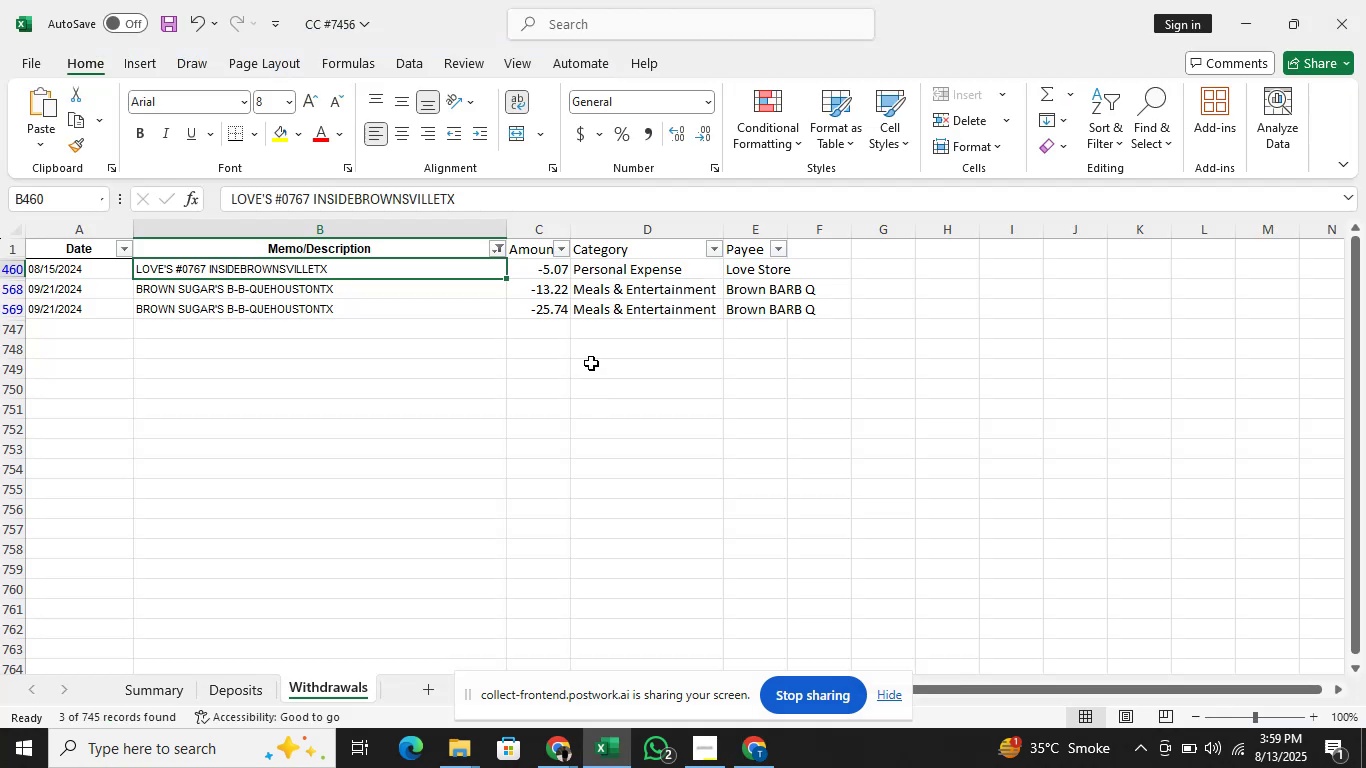 
key(Alt+AltLeft)
 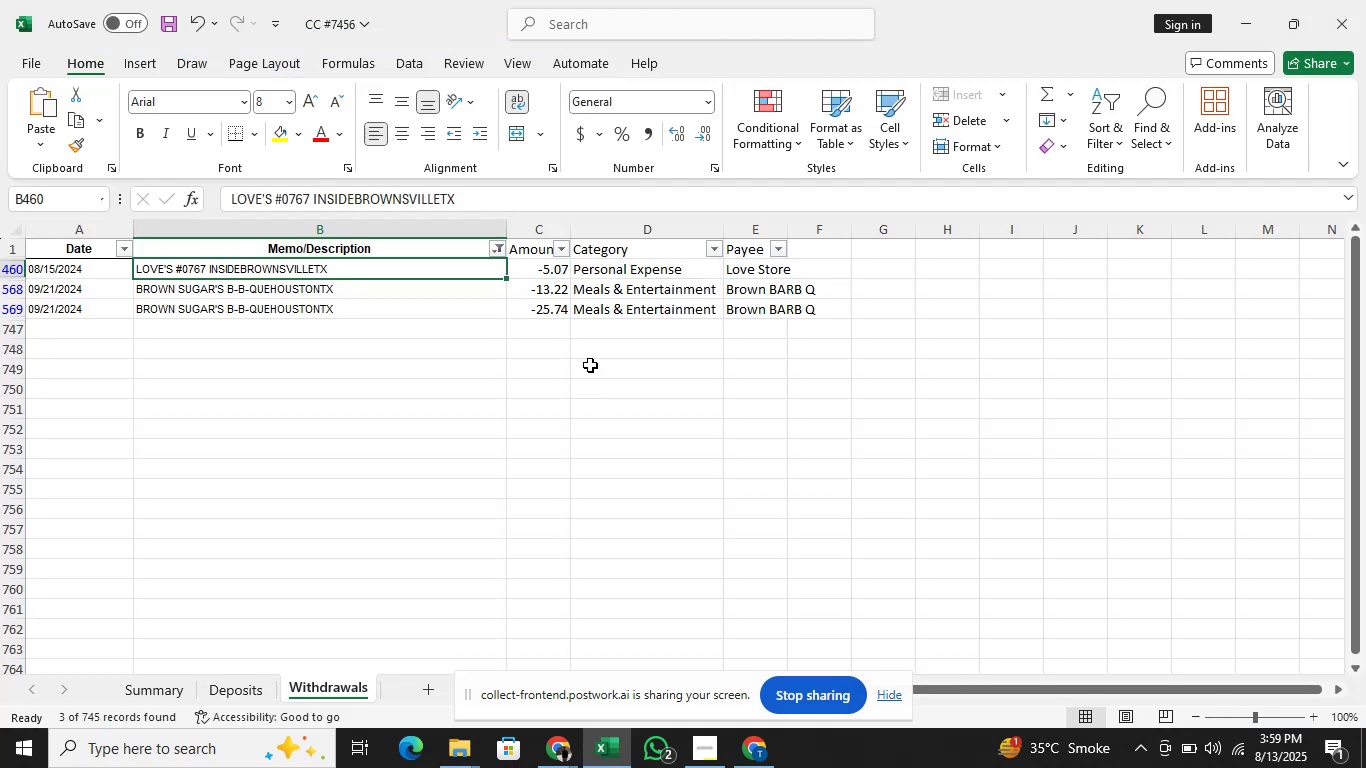 
key(Alt+Tab)
 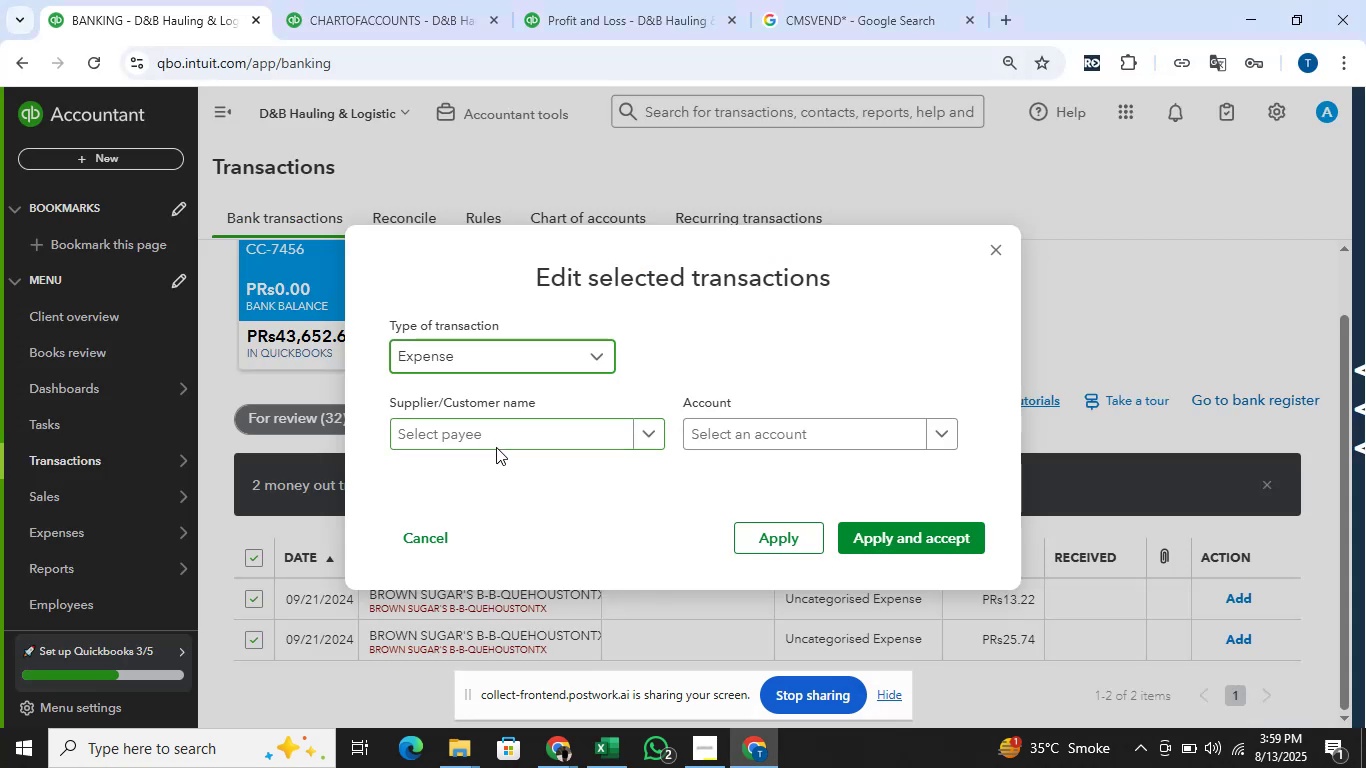 
left_click([504, 435])
 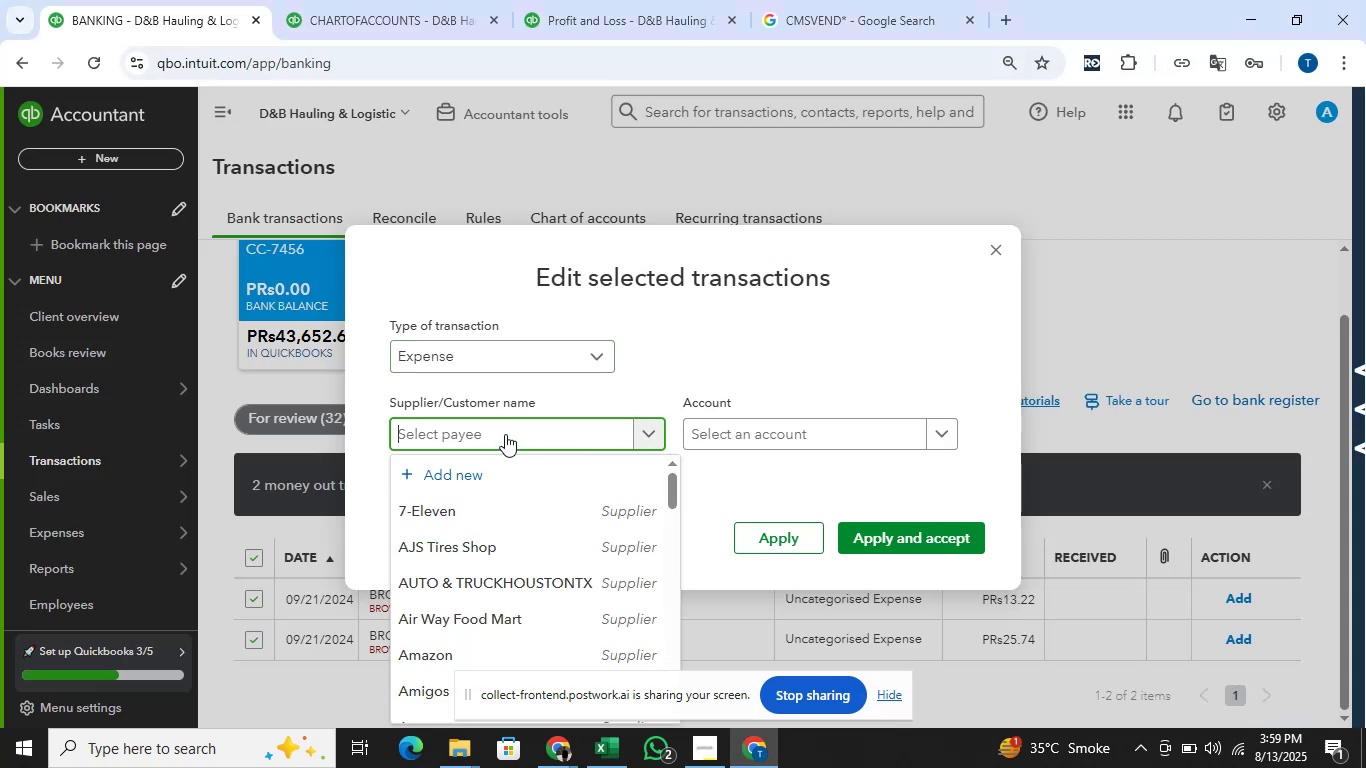 
type(Brown B Q)
 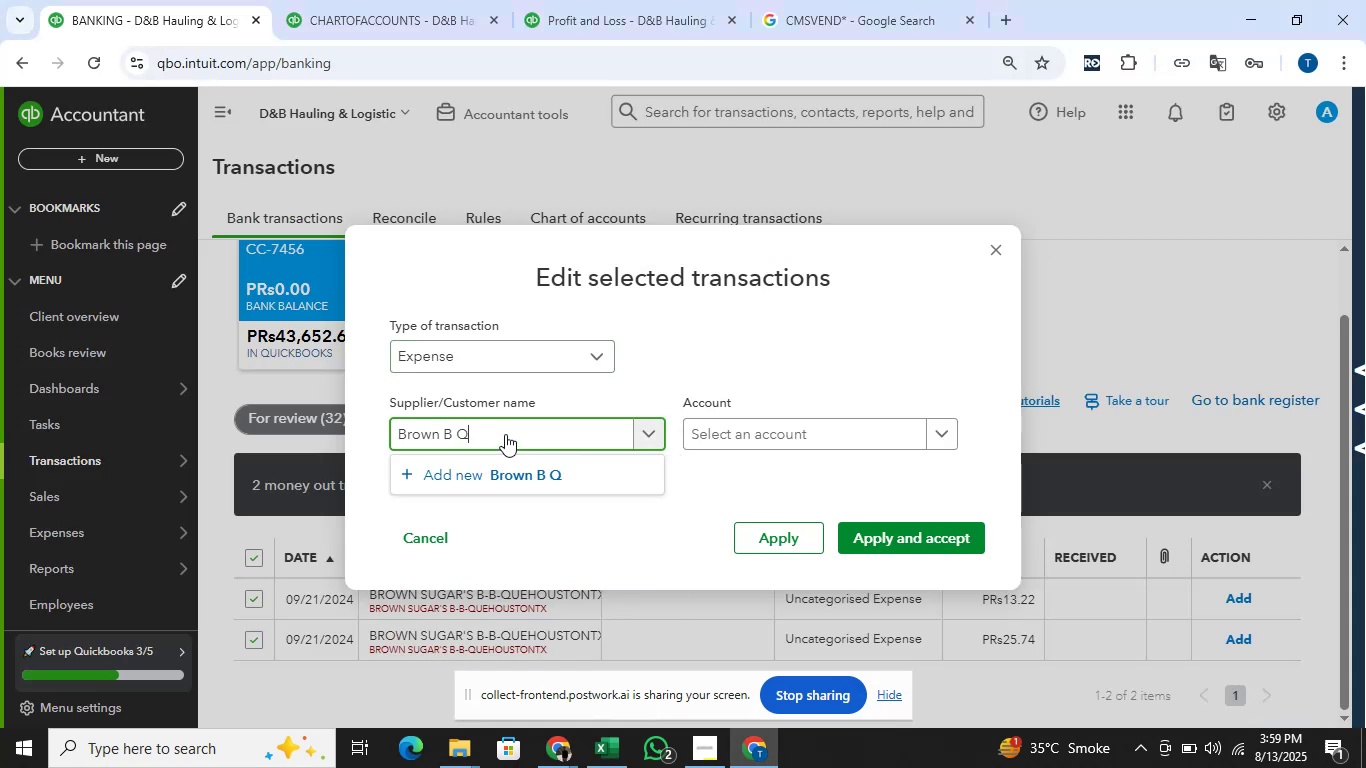 
wait(51.06)
 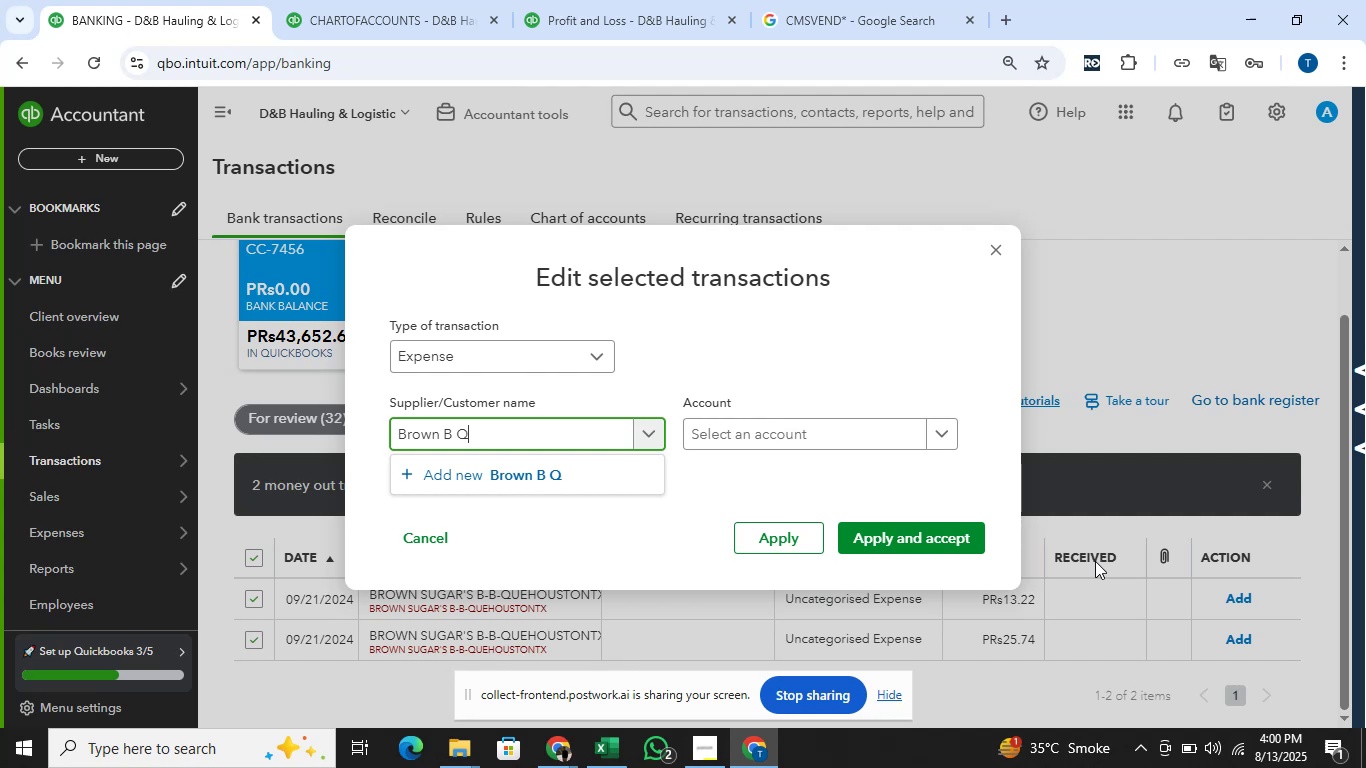 
left_click([529, 470])
 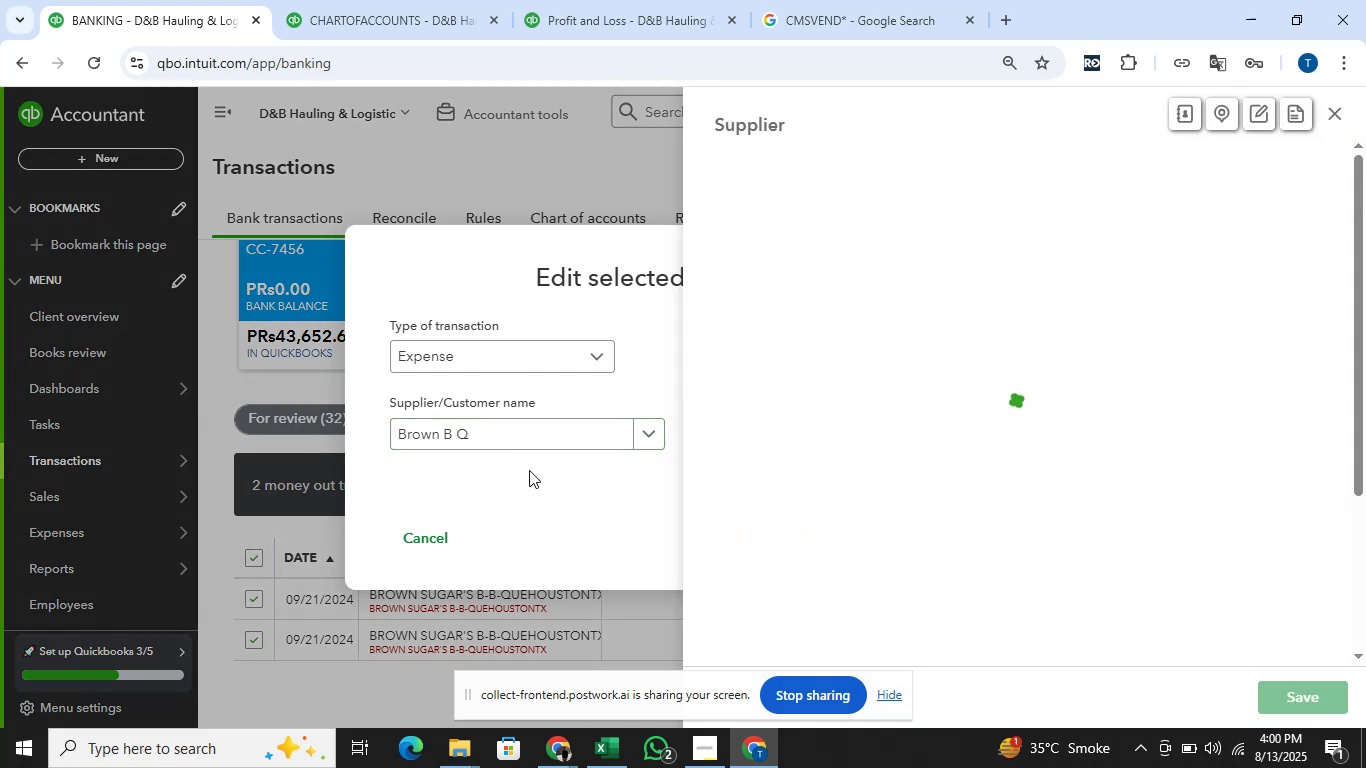 
key(Alt+AltLeft)
 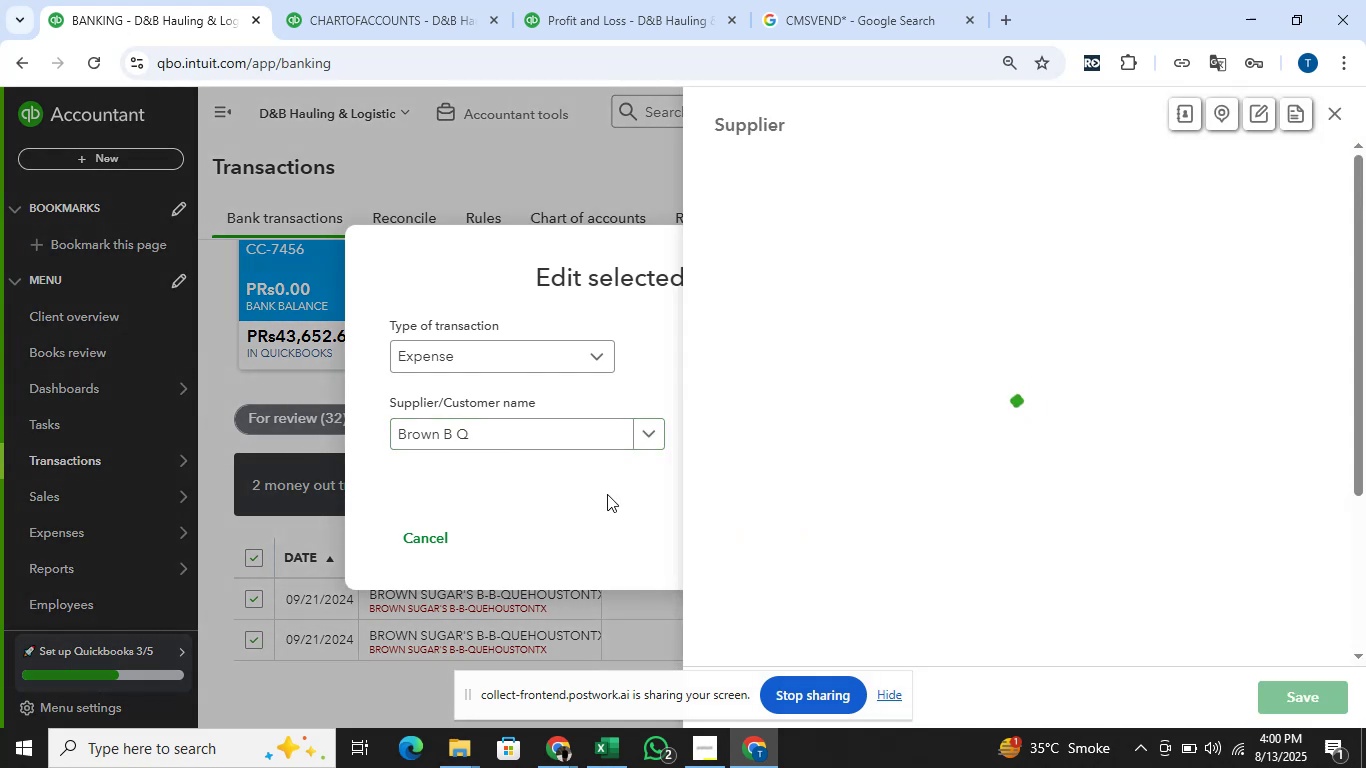 
key(Alt+Tab)
 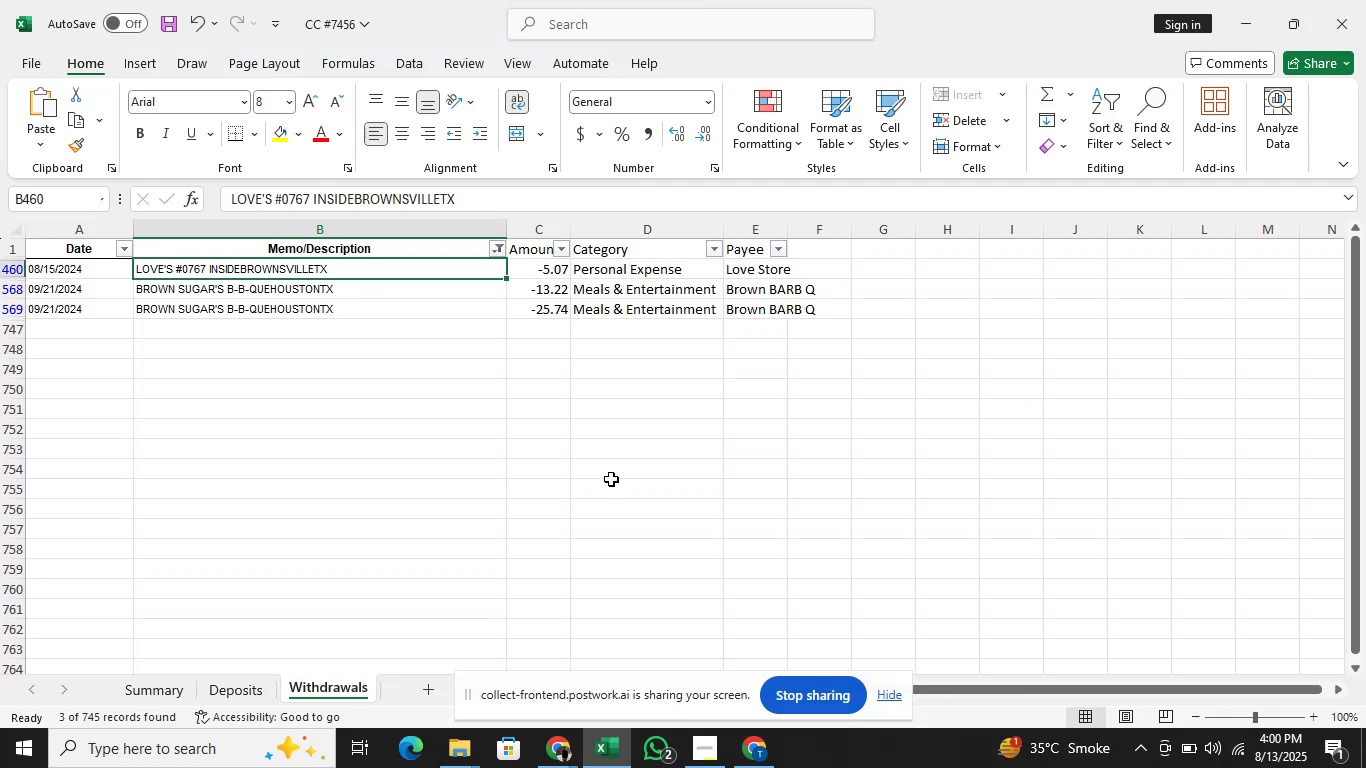 
key(Alt+AltLeft)
 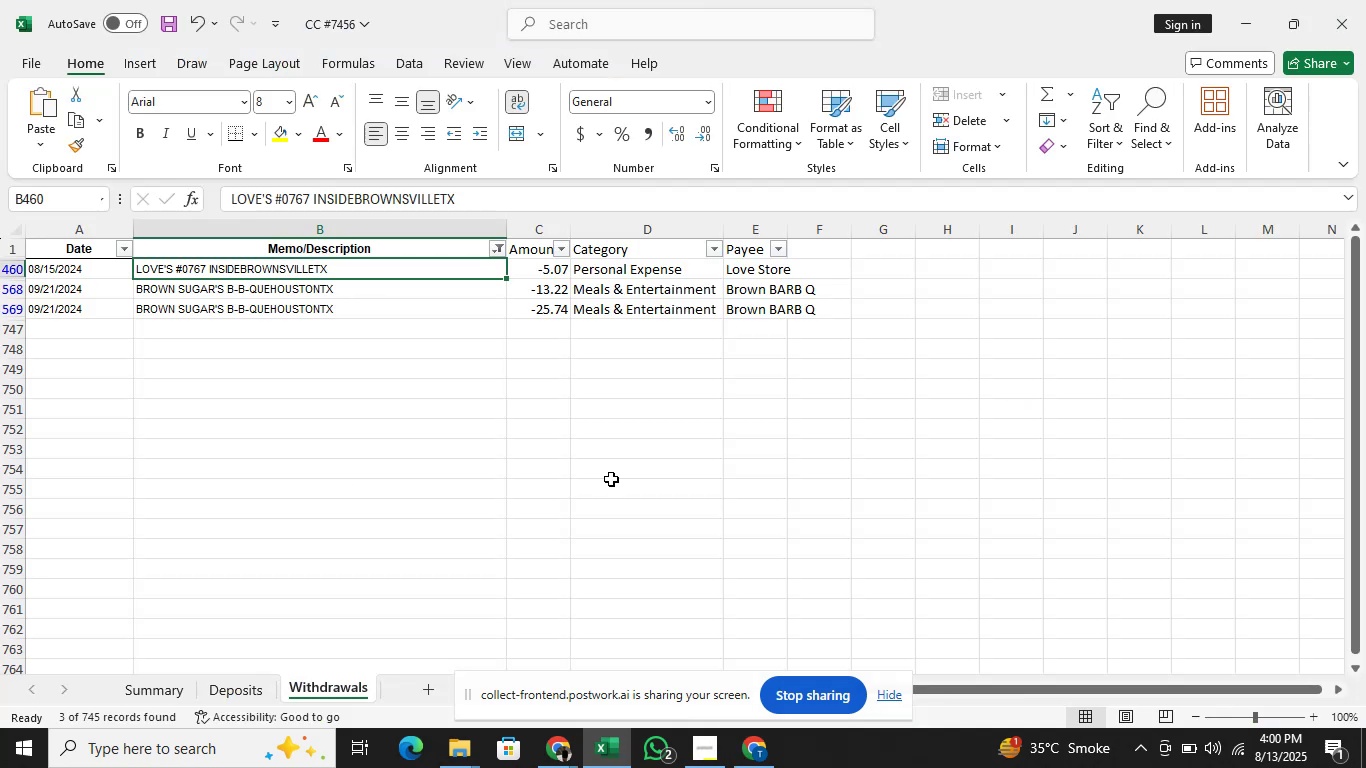 
key(Alt+Tab)
 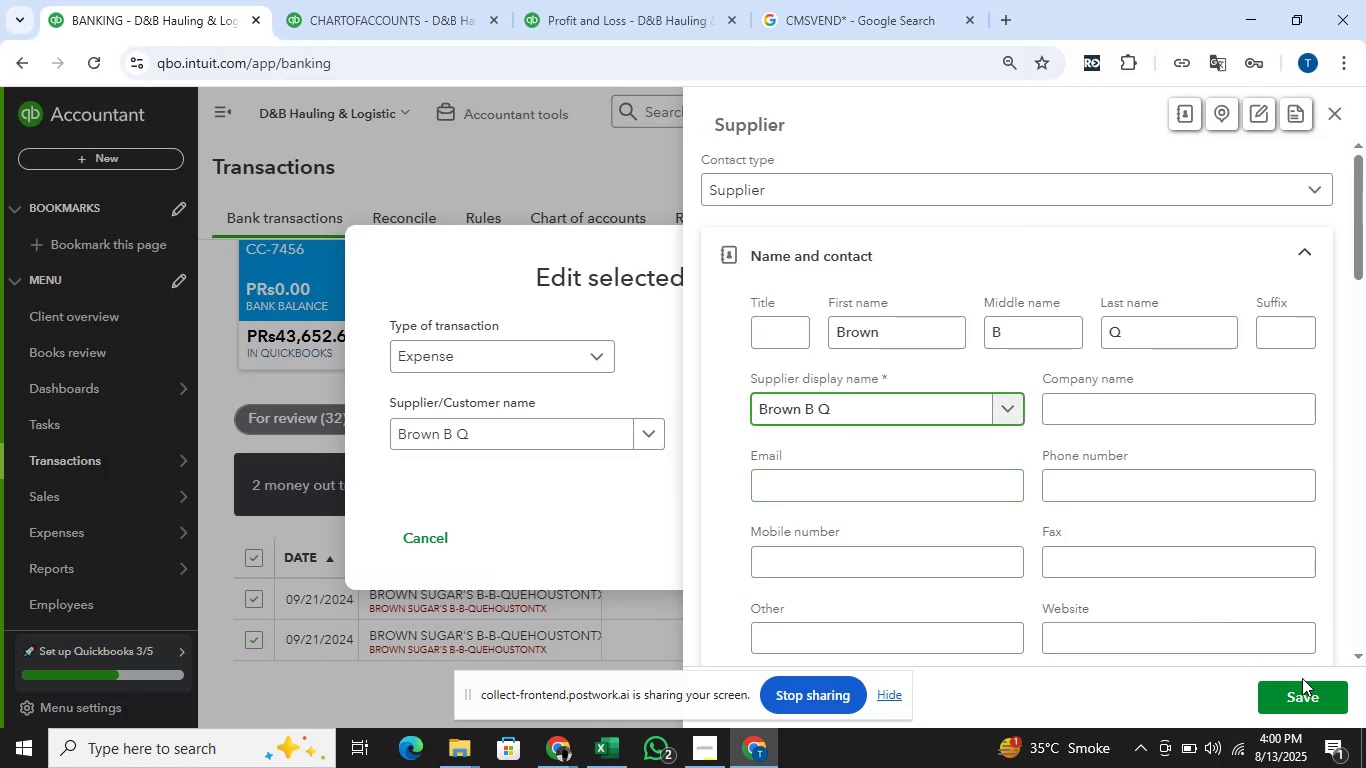 
left_click([1302, 683])
 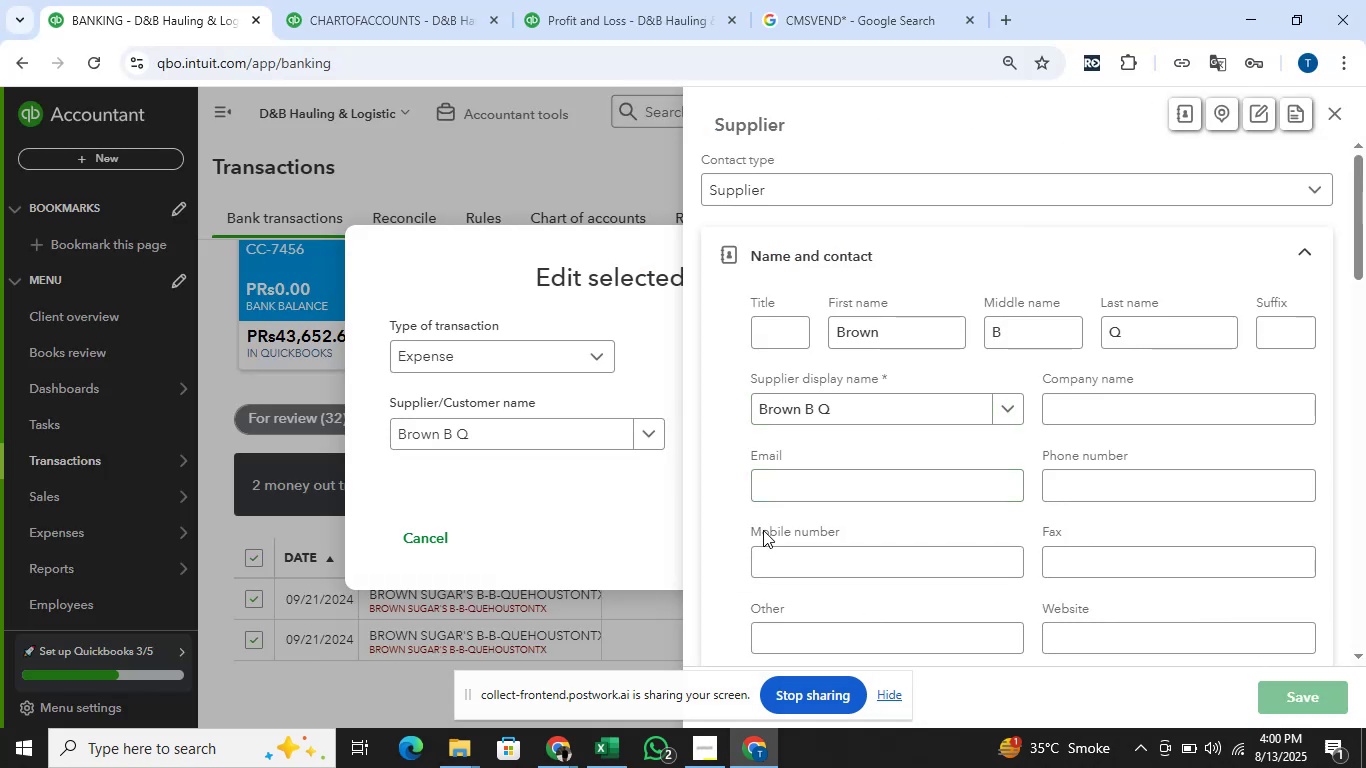 
key(Alt+AltLeft)
 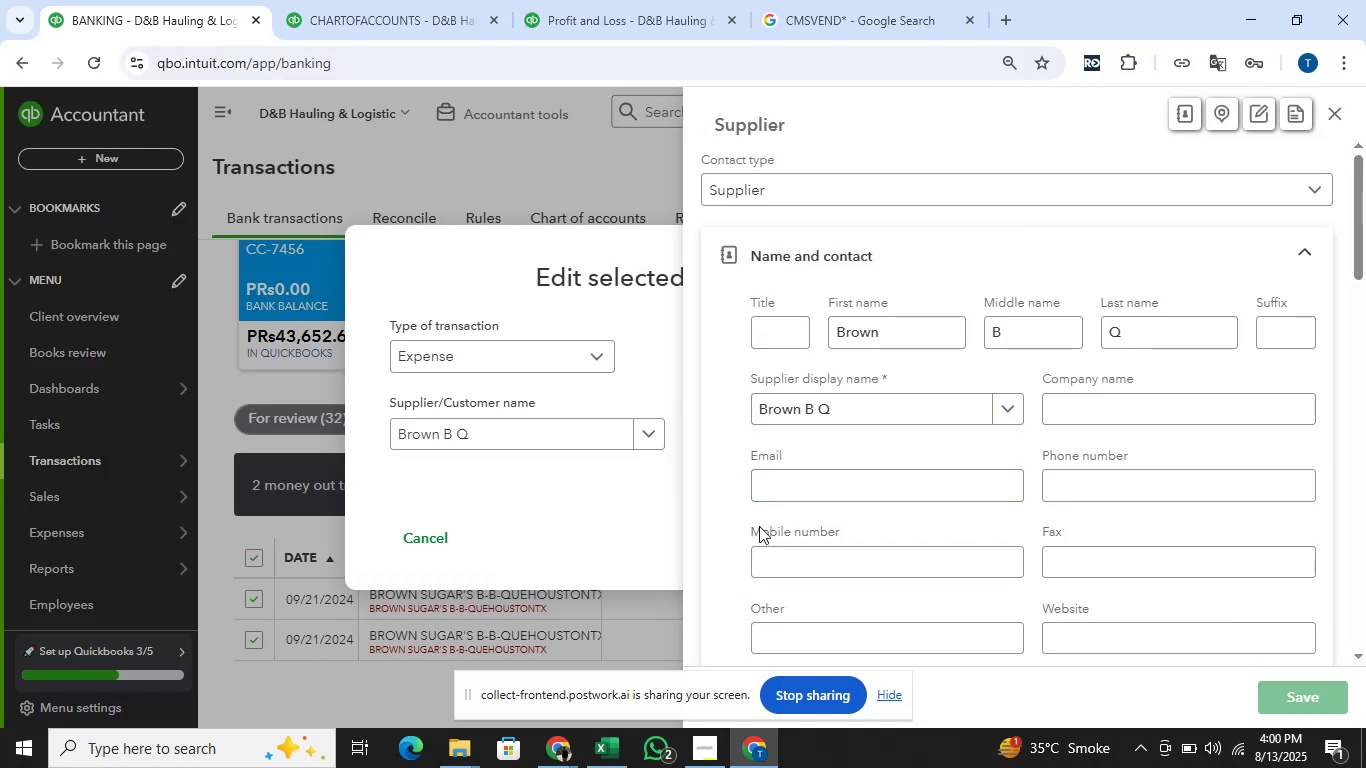 
key(Alt+Tab)
 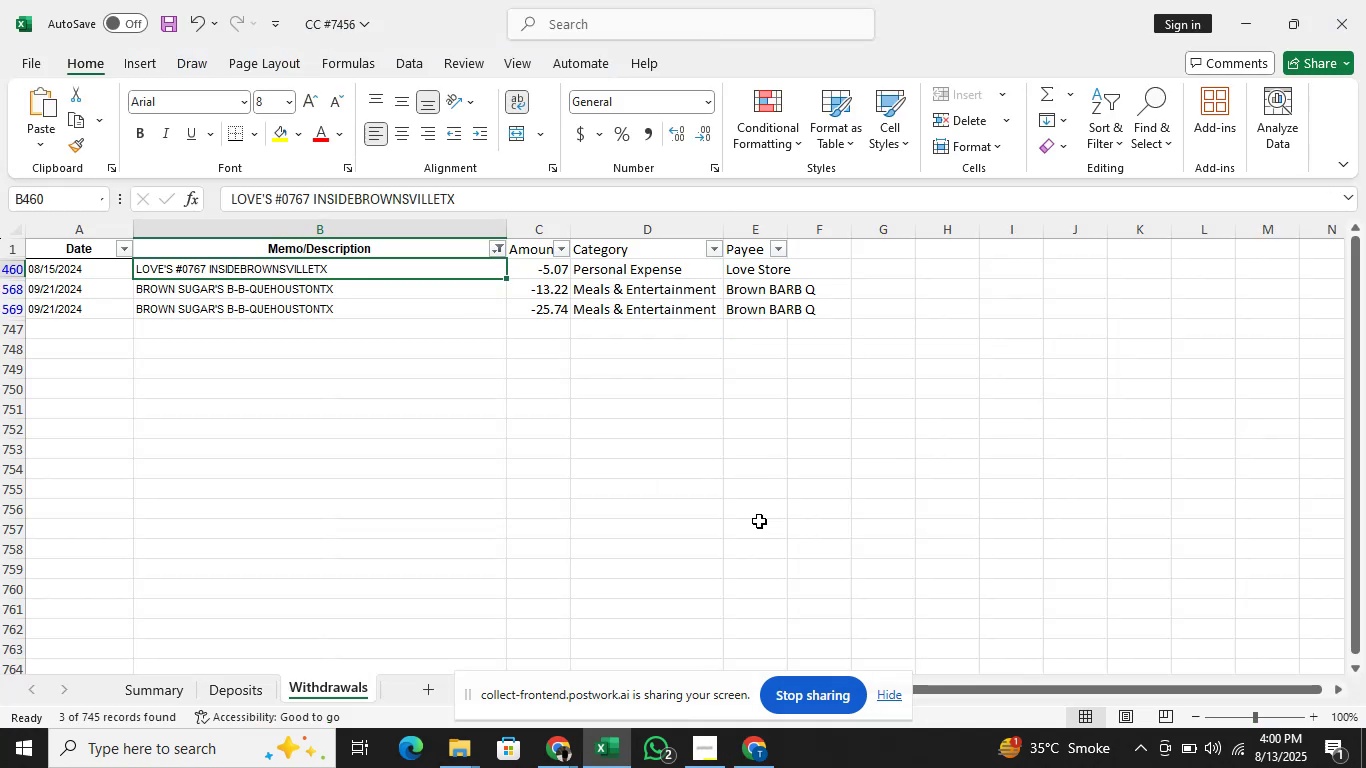 
key(Alt+AltLeft)
 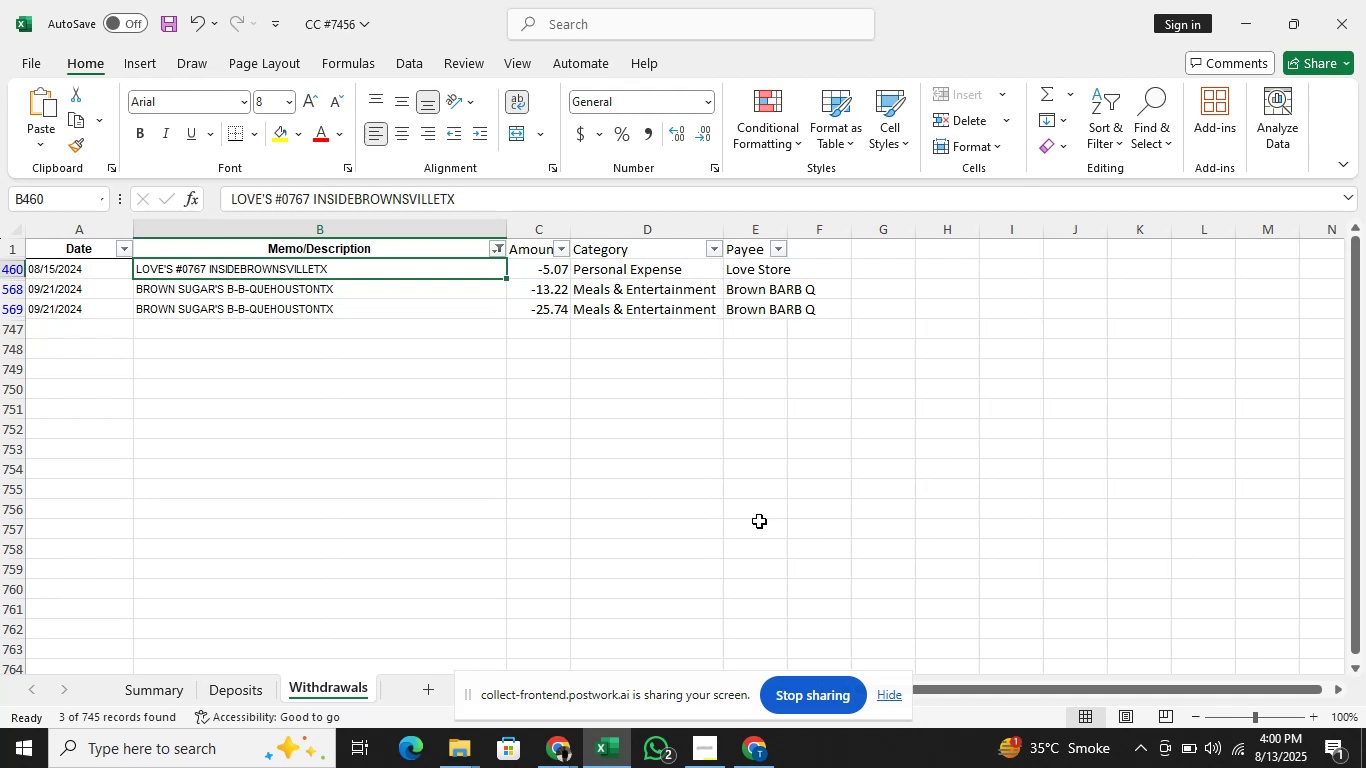 
key(Alt+Tab)
 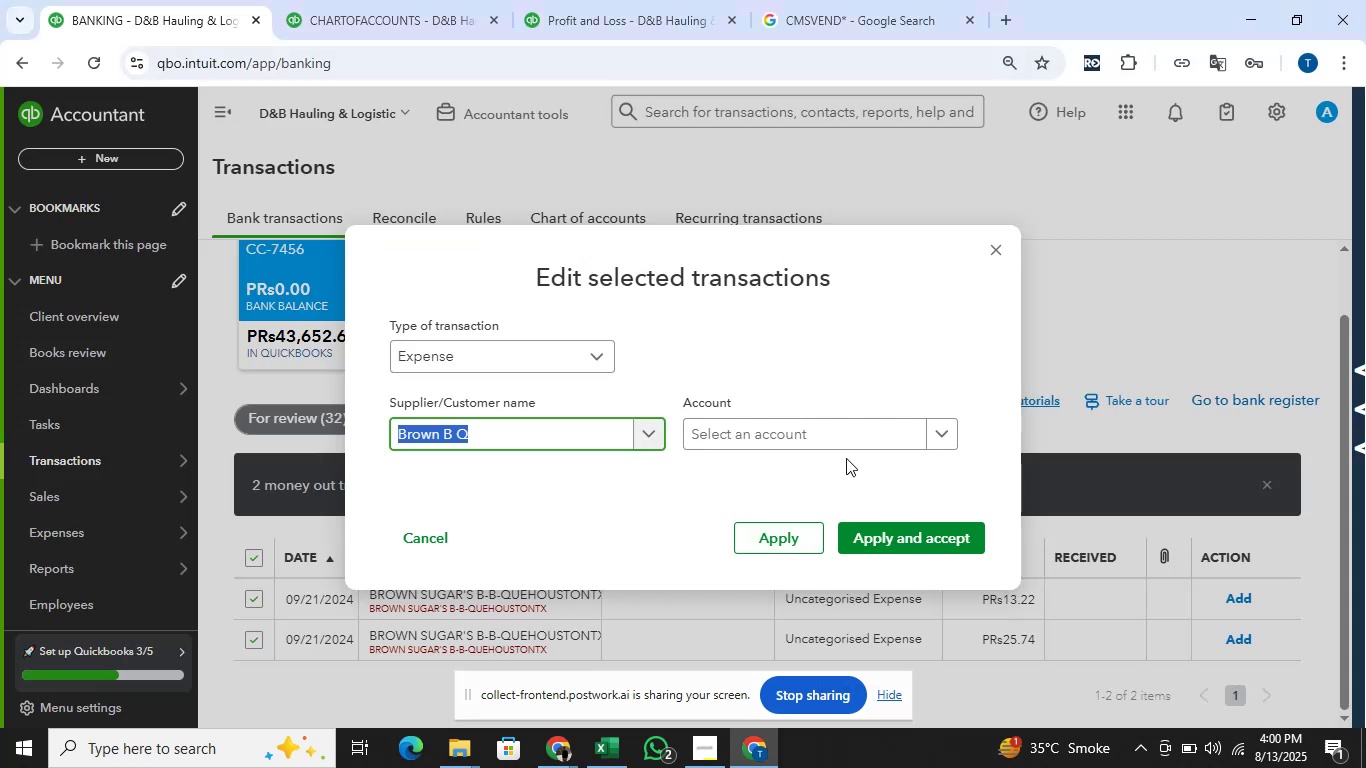 
left_click([850, 438])
 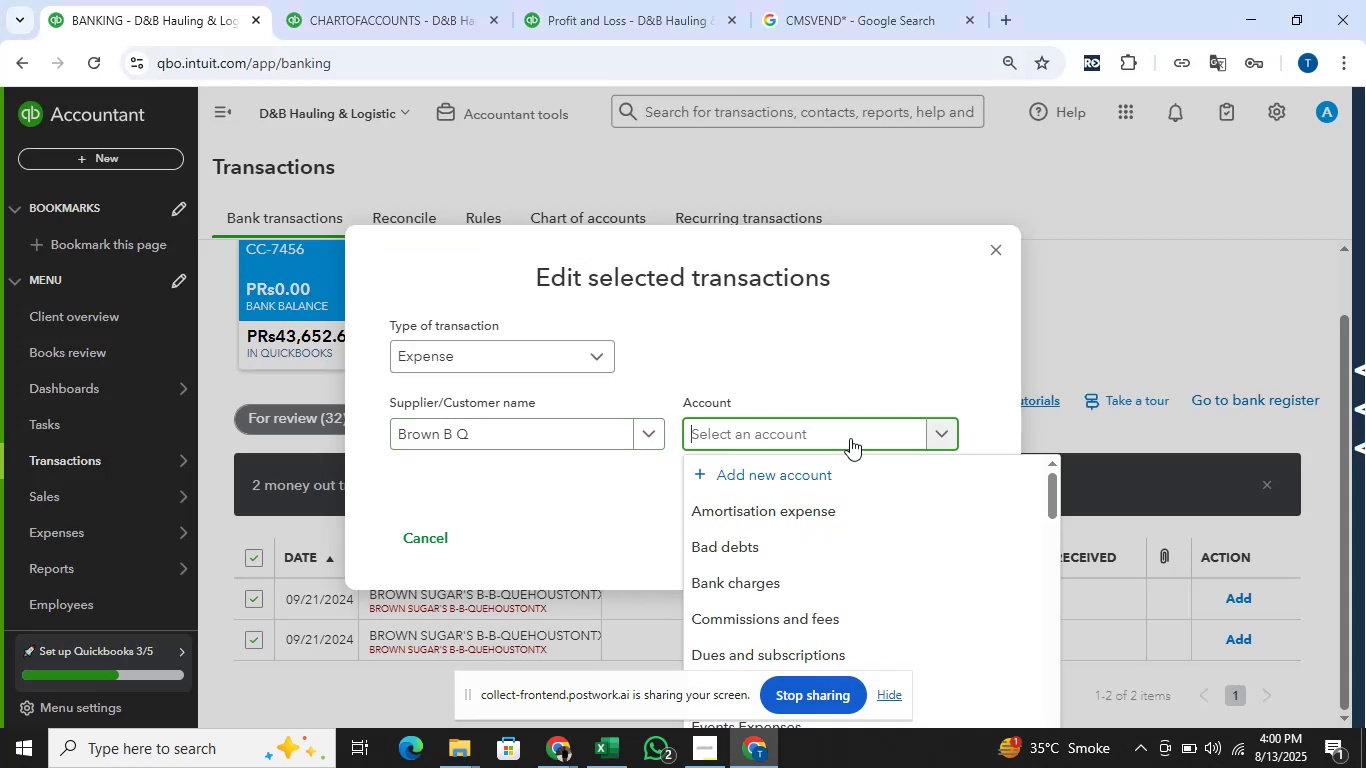 
type(meals)
 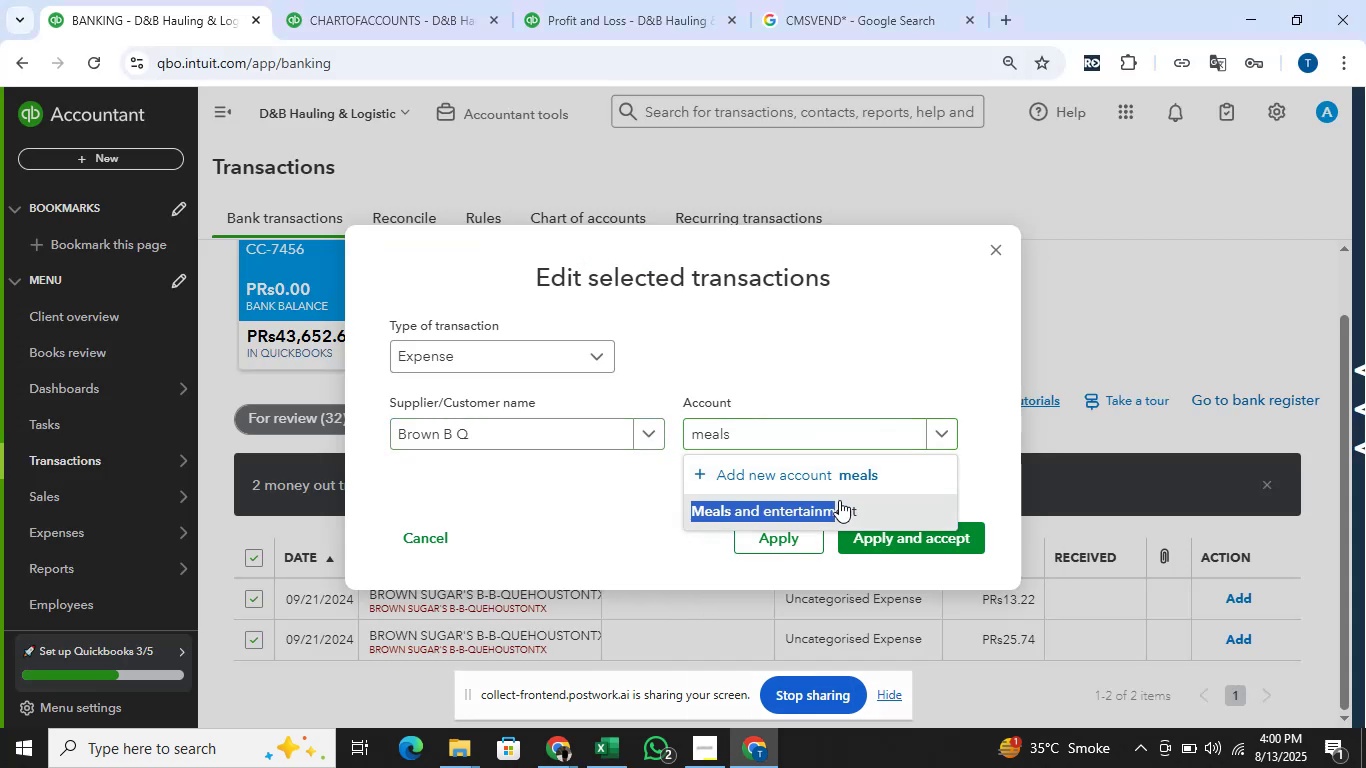 
left_click([884, 530])
 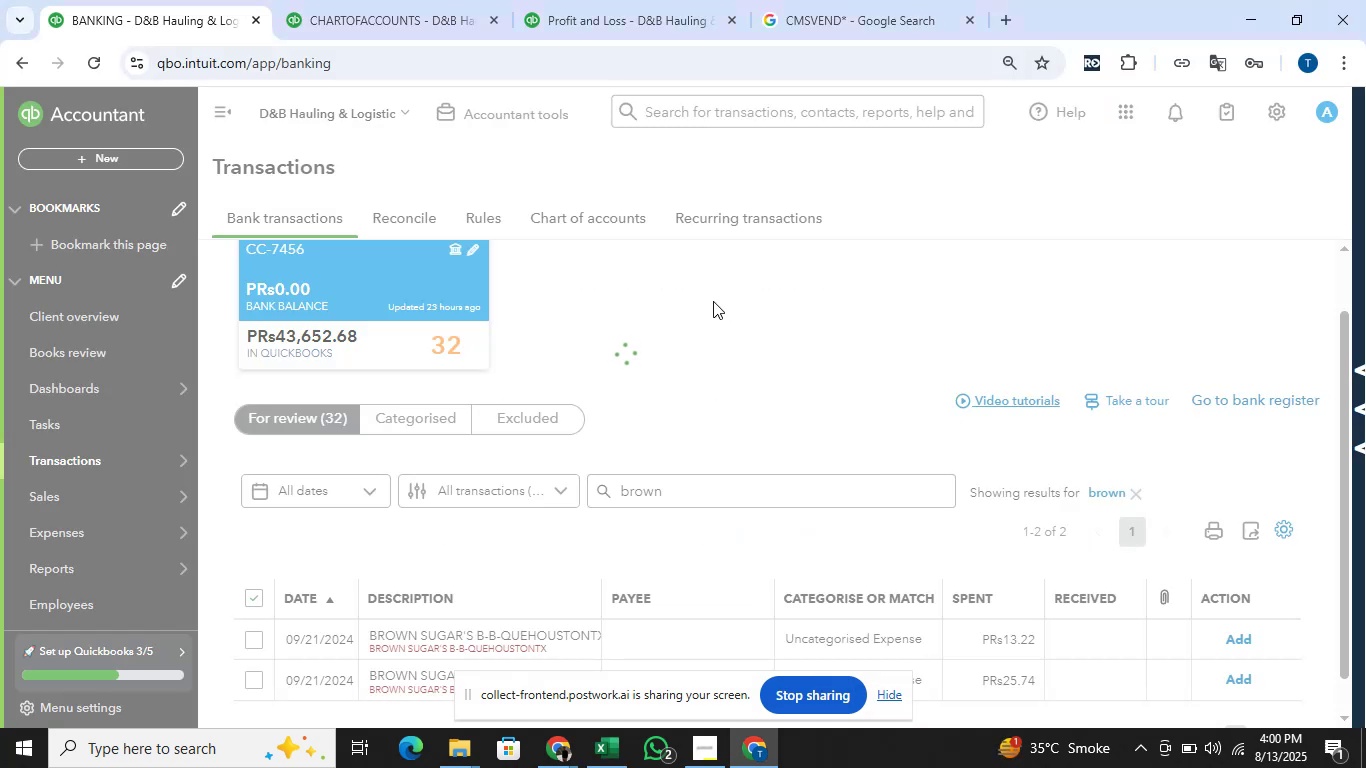 
key(Alt+AltLeft)
 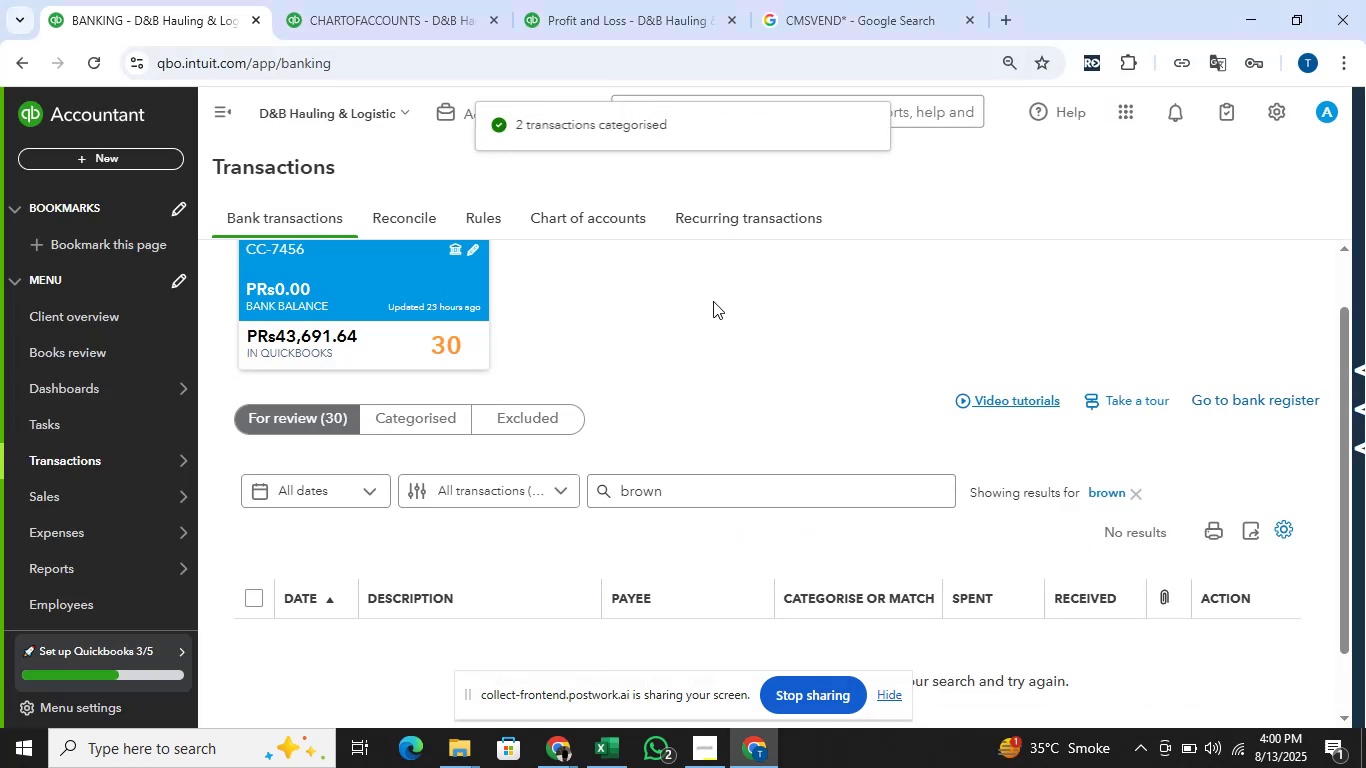 
key(Alt+Tab)
 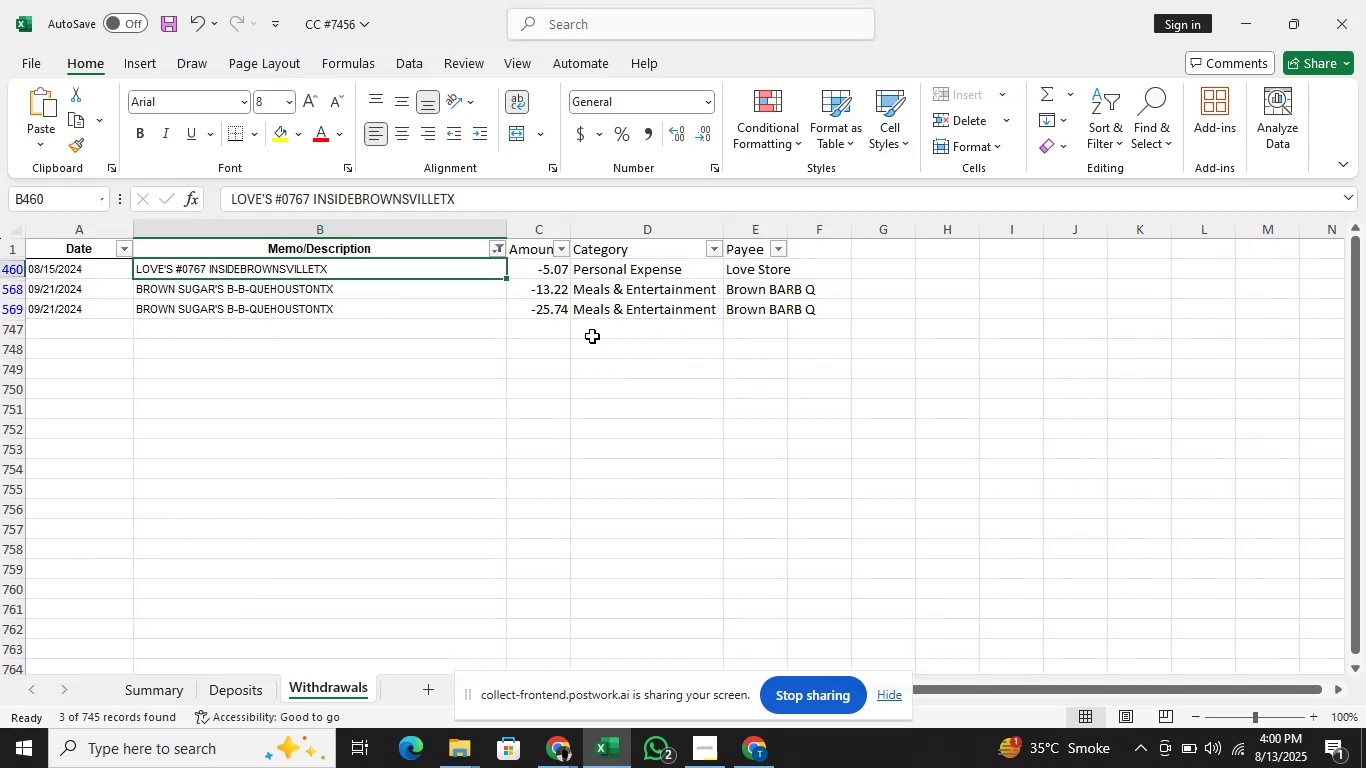 
key(Alt+AltLeft)
 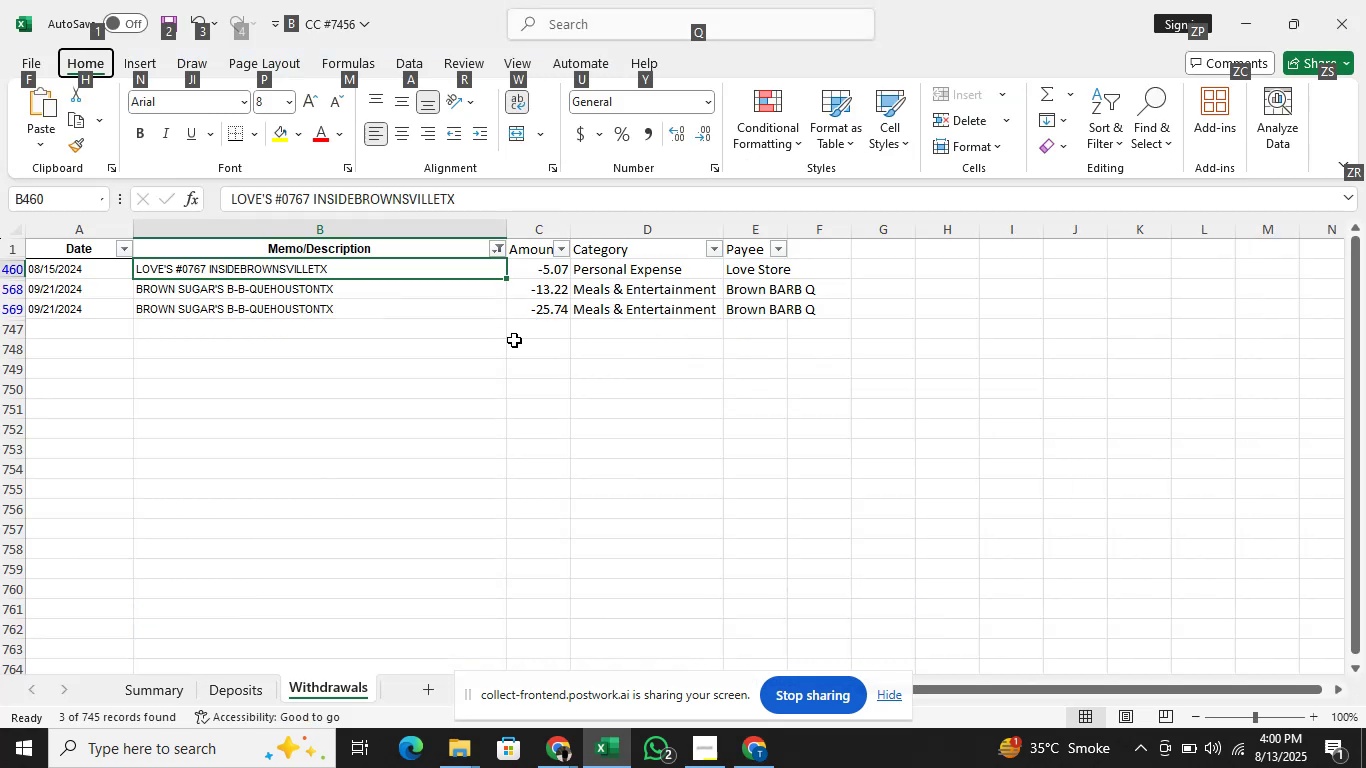 
key(Alt+AltLeft)
 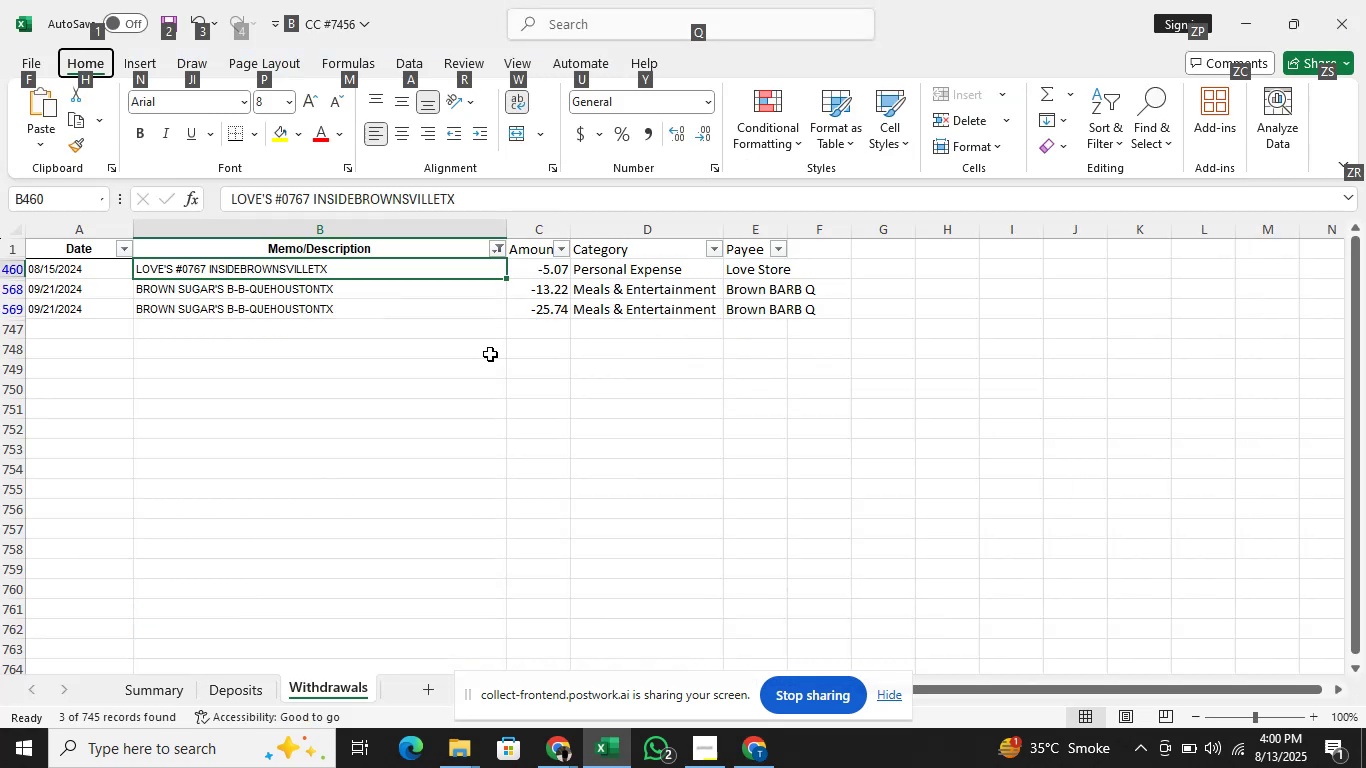 
key(Alt+Tab)
 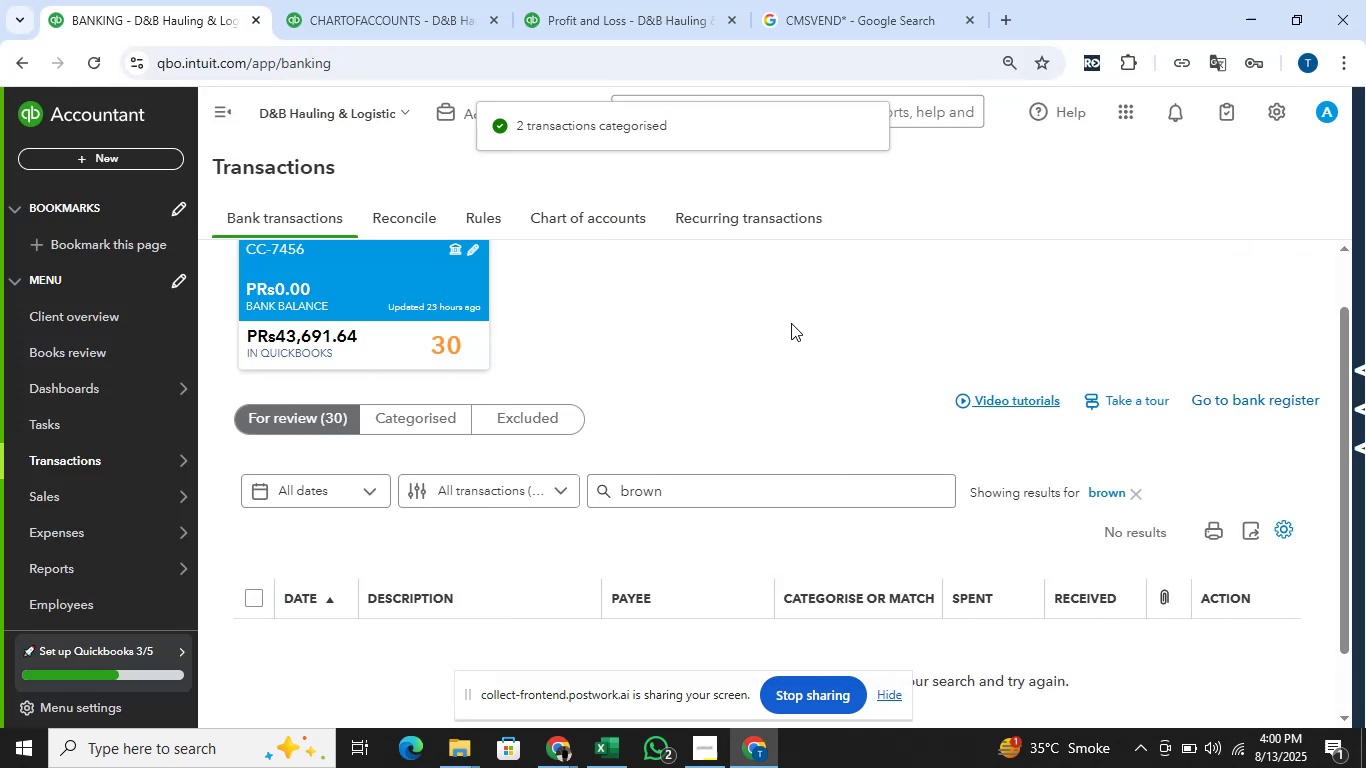 
scroll: coordinate [800, 318], scroll_direction: down, amount: 1.0
 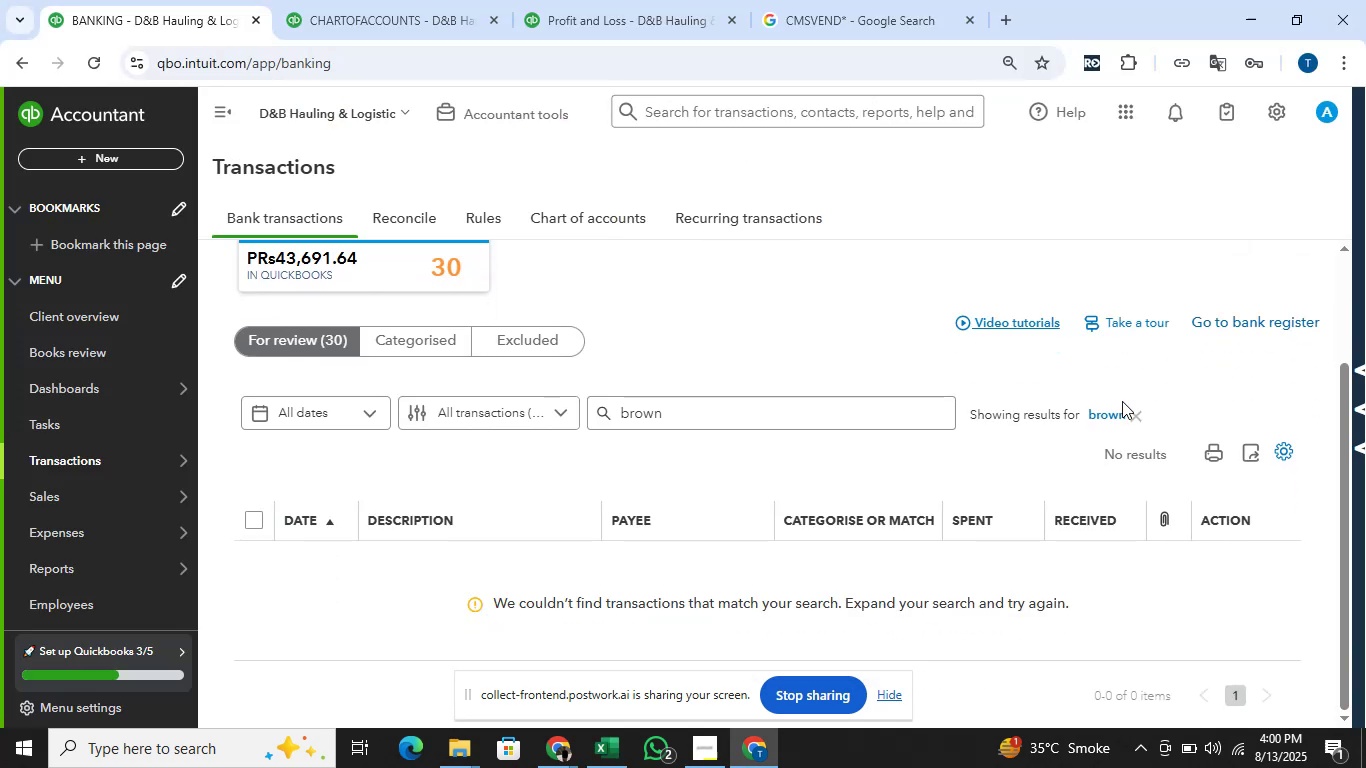 
left_click([1130, 415])
 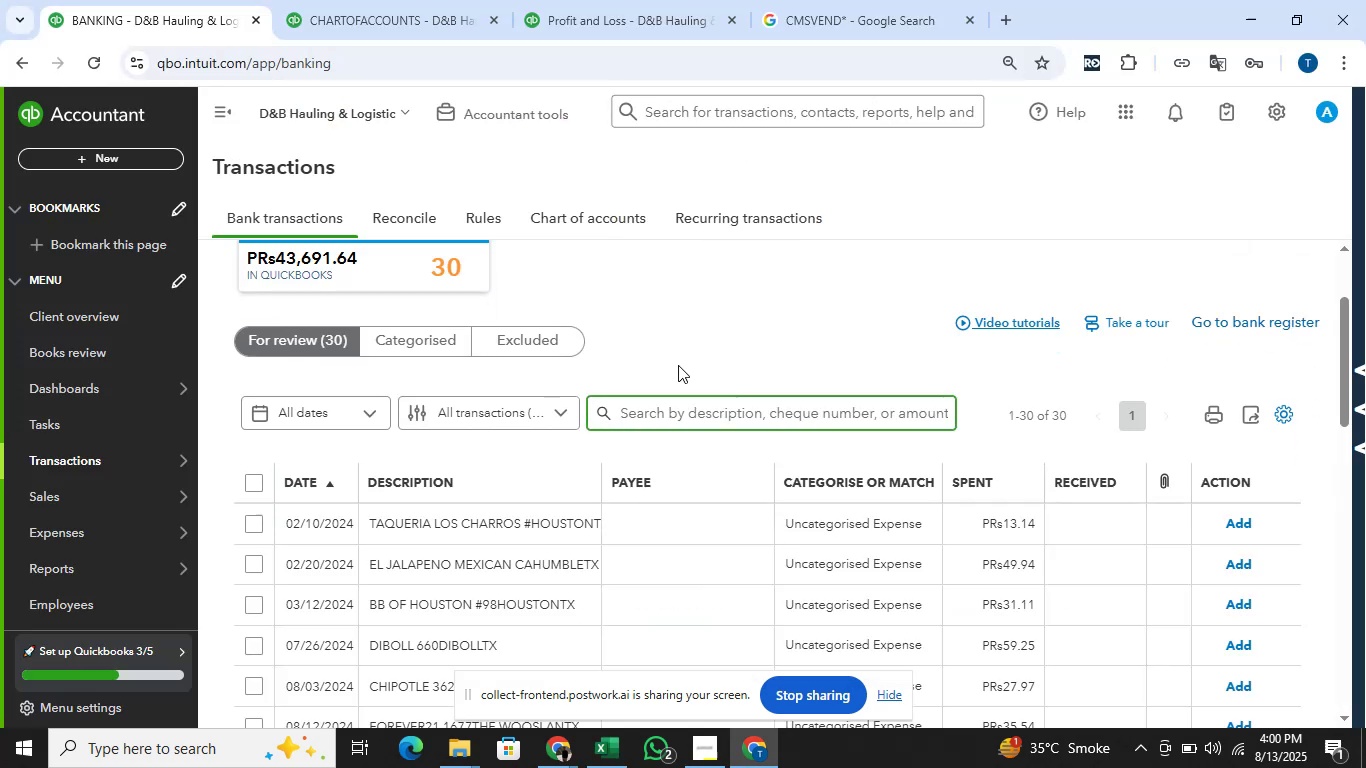 
scroll: coordinate [694, 342], scroll_direction: down, amount: 7.0
 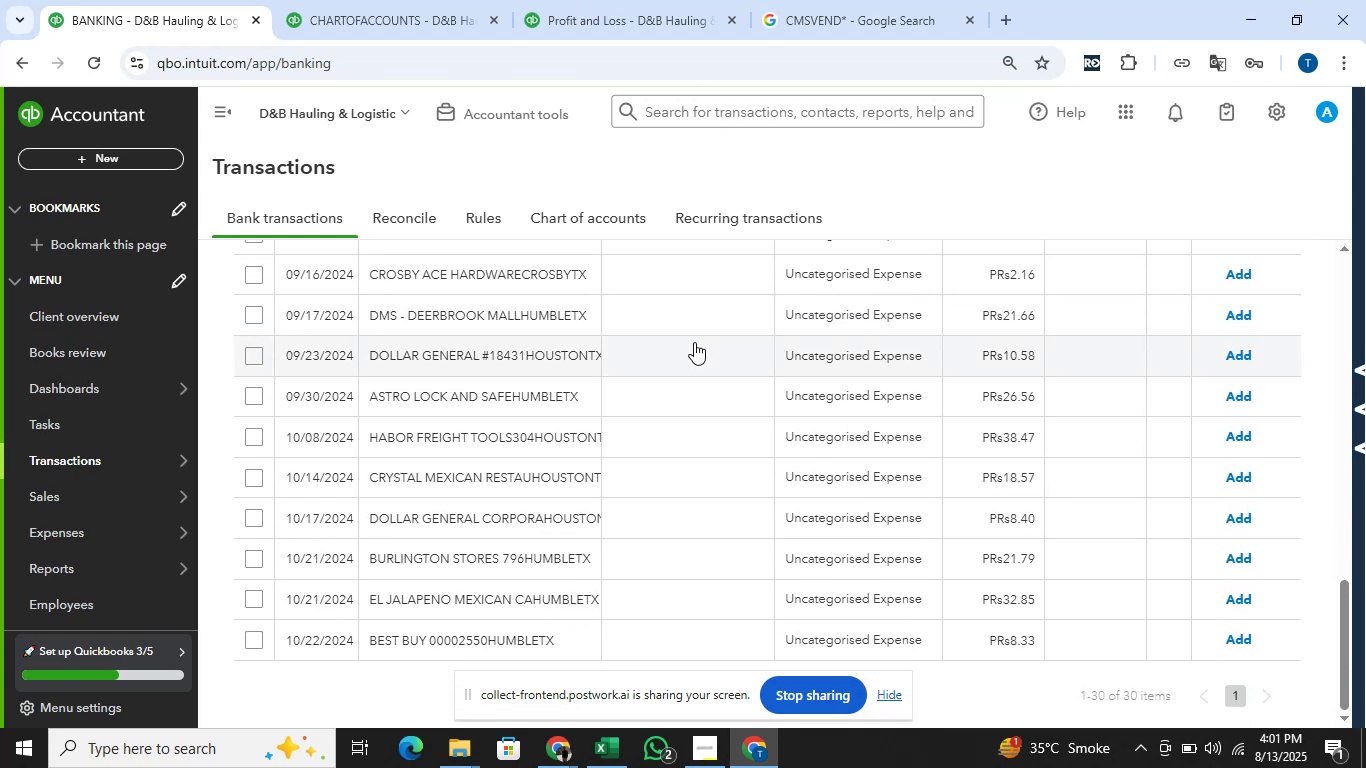 
scroll: coordinate [694, 342], scroll_direction: up, amount: 9.0
 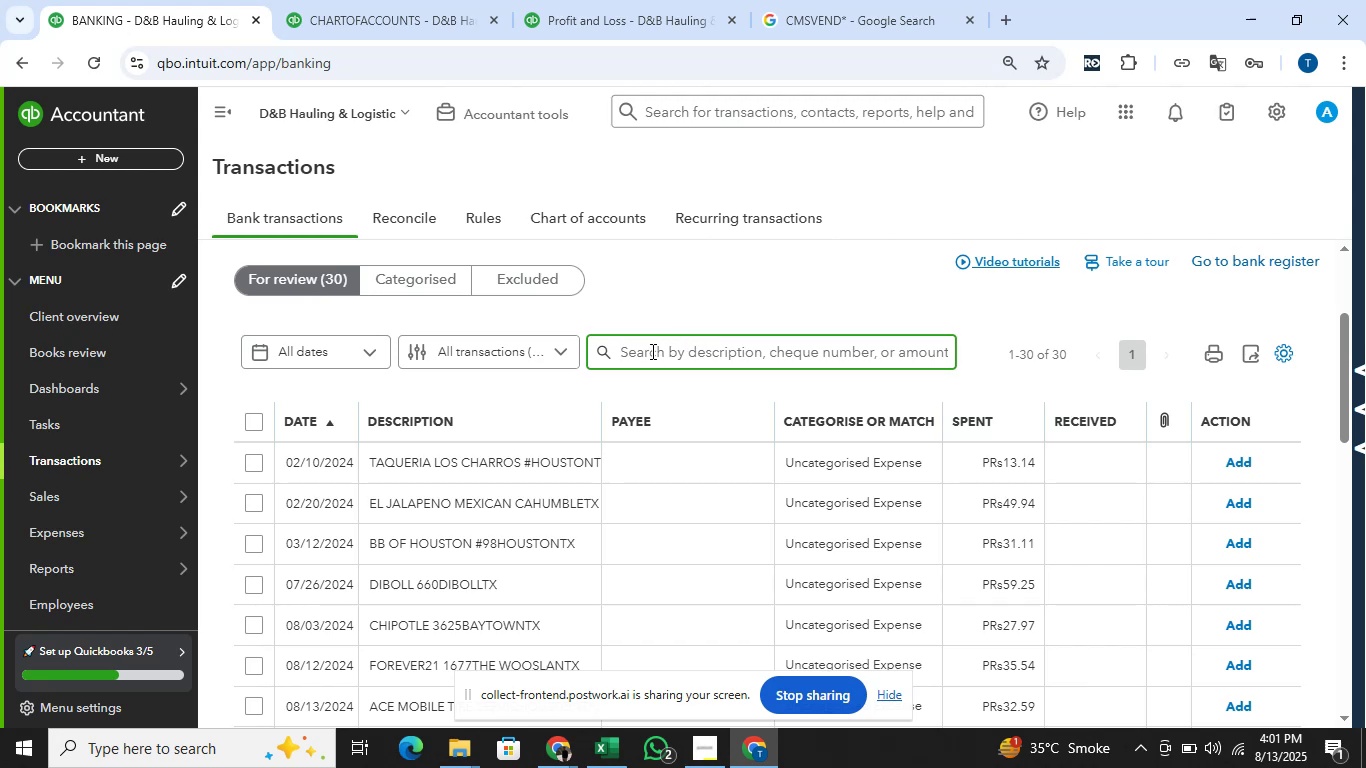 
key(Alt+AltLeft)
 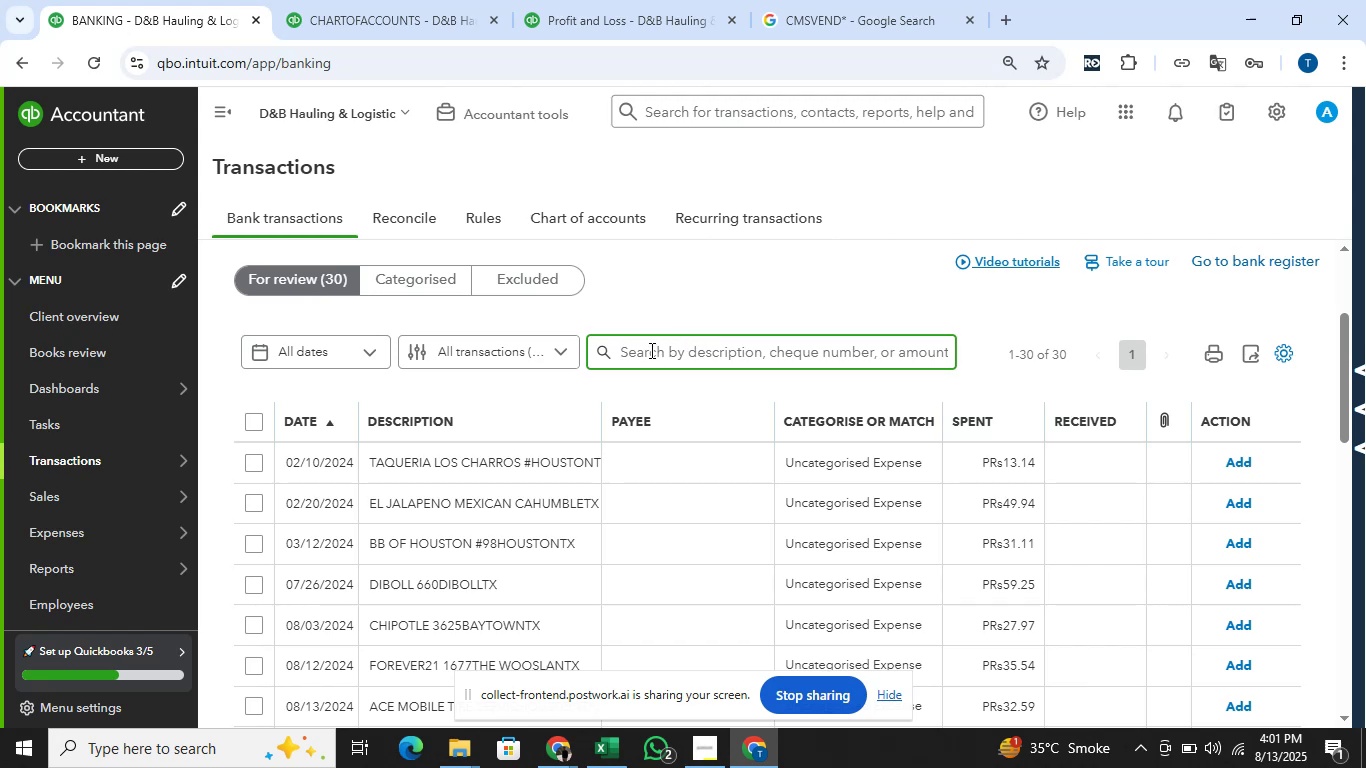 
key(Alt+Tab)
 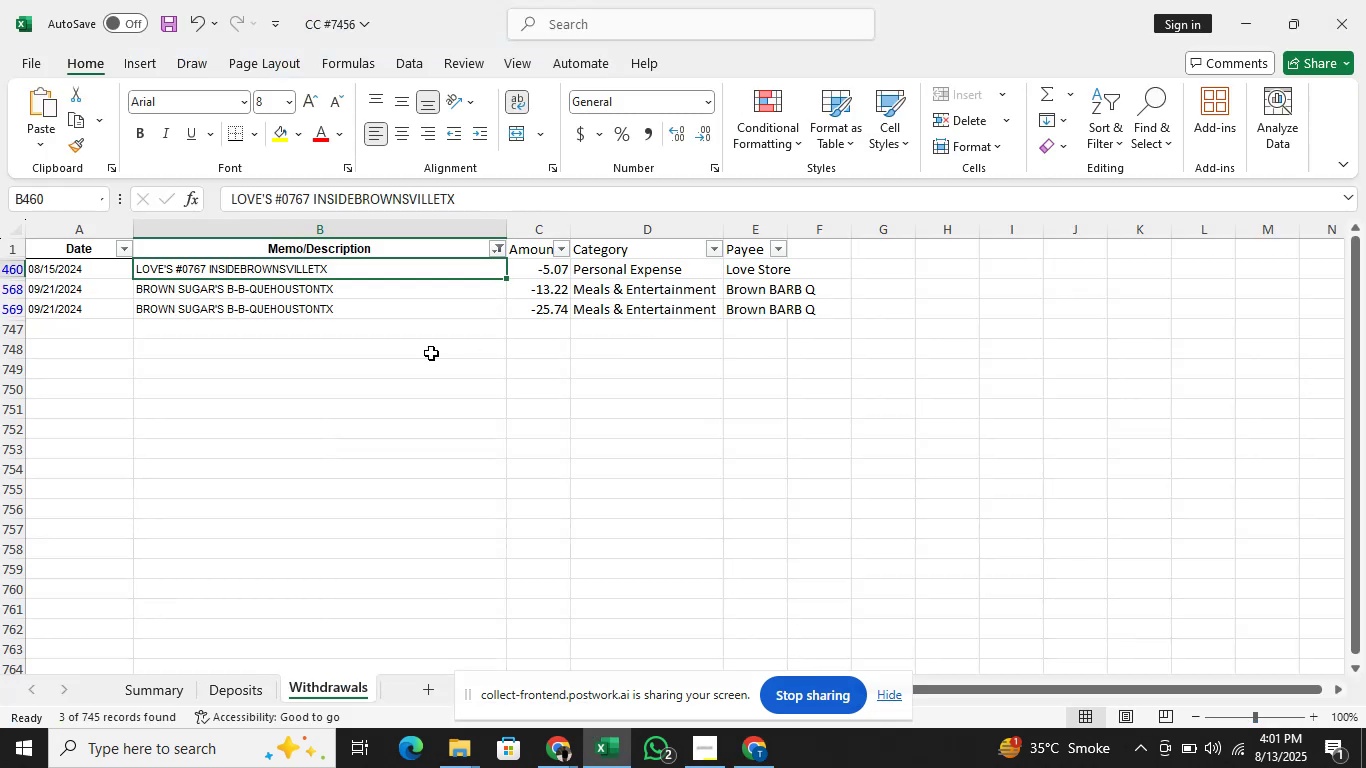 
key(ArrowUp)
 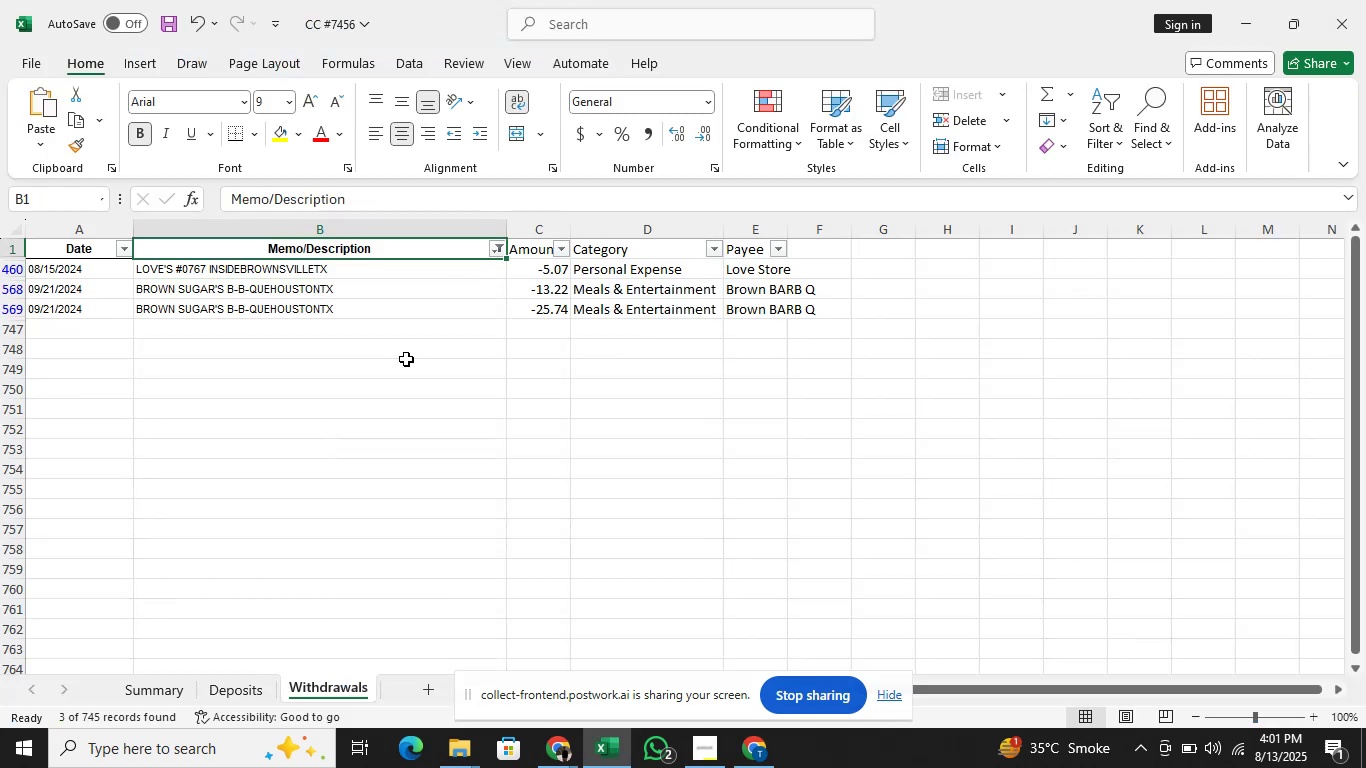 
key(Alt+AltLeft)
 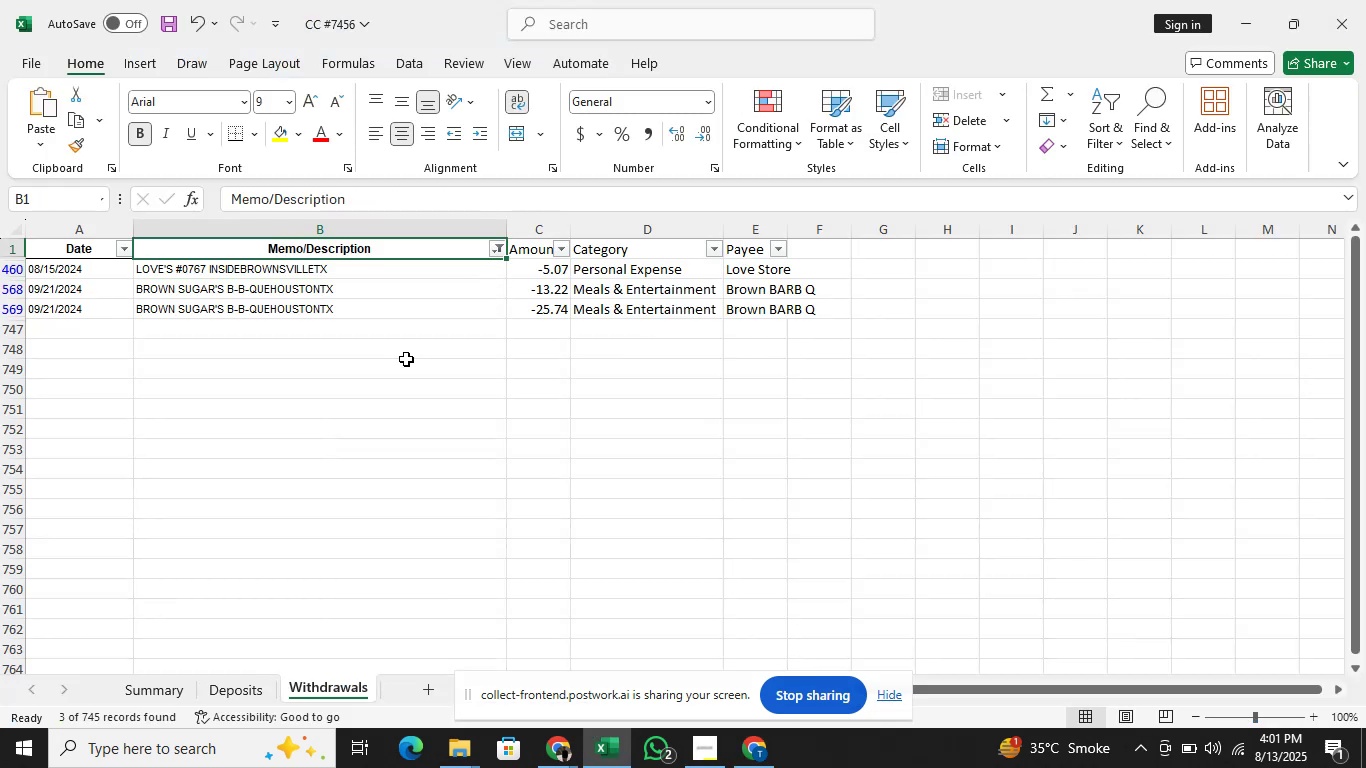 
key(Alt+ArrowDown)
 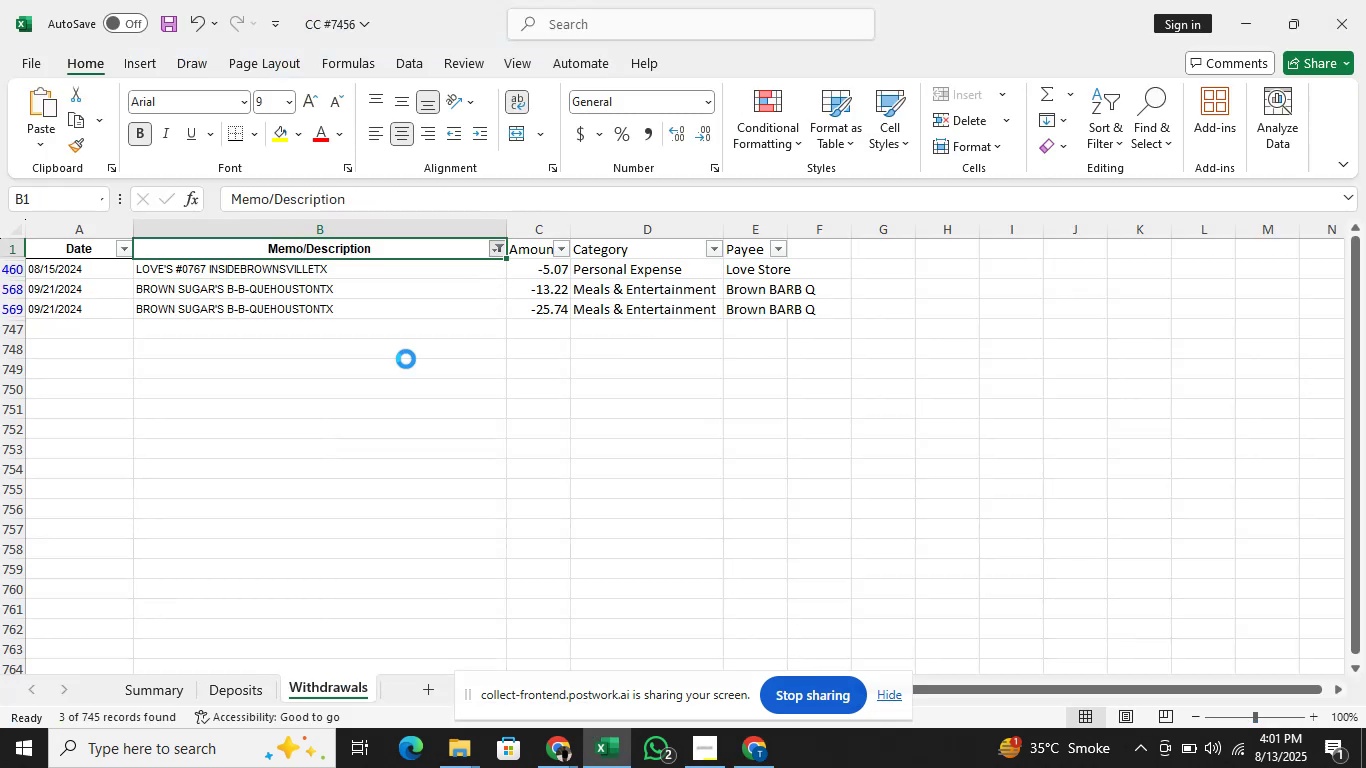 
key(ArrowDown)
 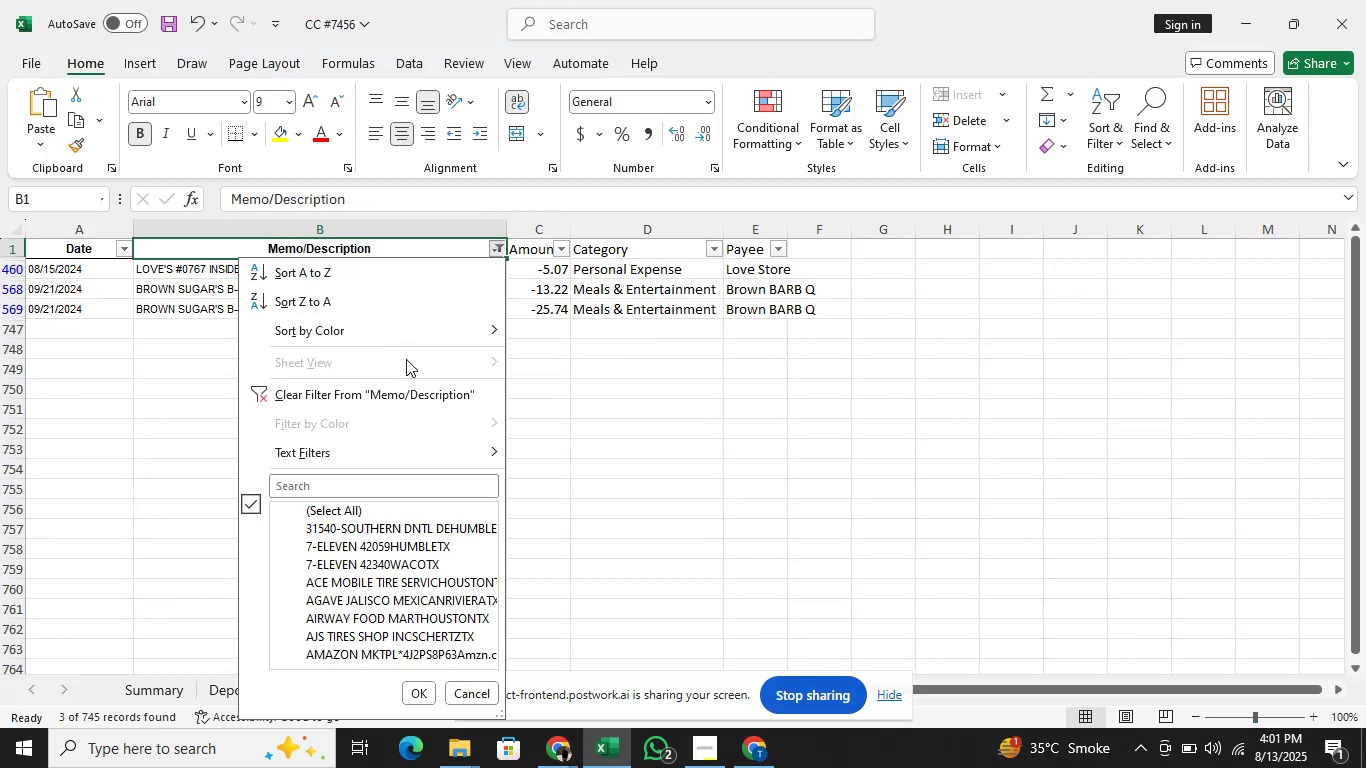 
key(ArrowDown)
 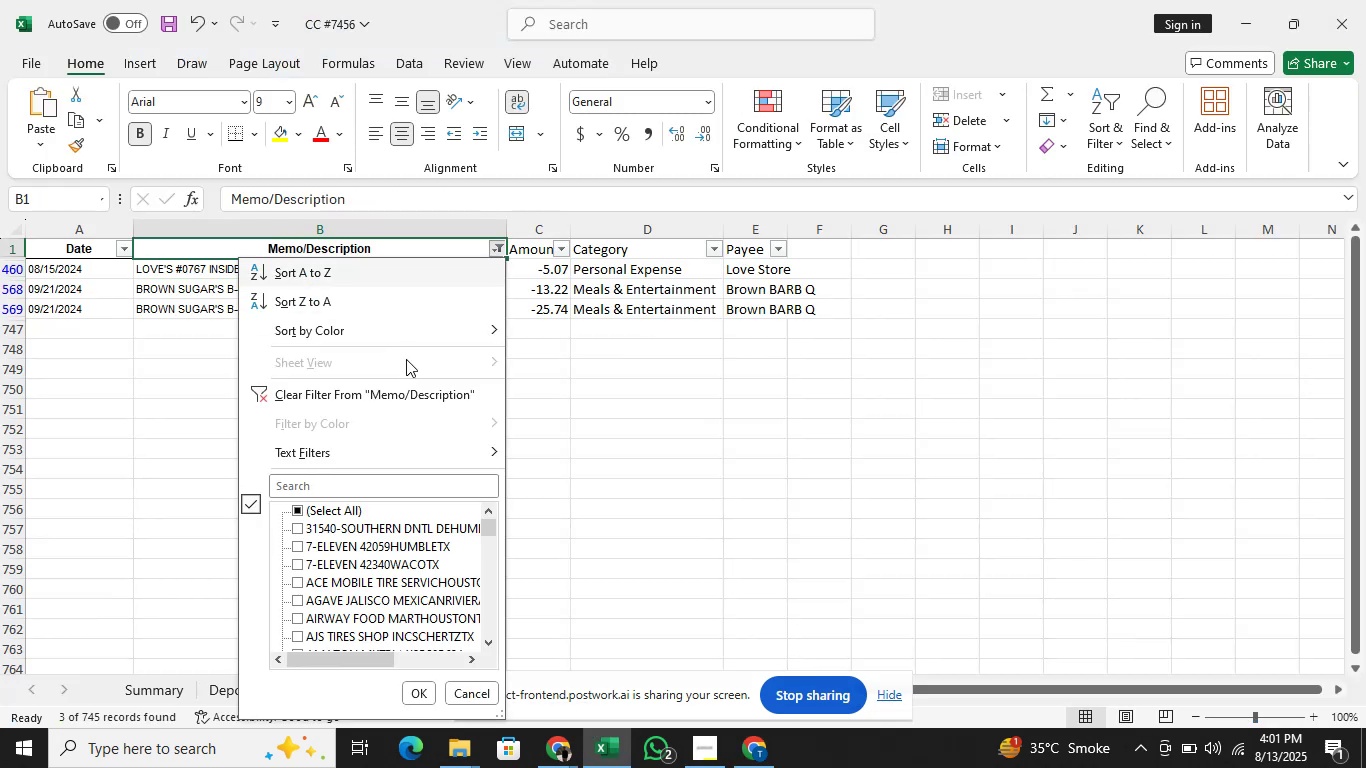 
key(ArrowDown)
 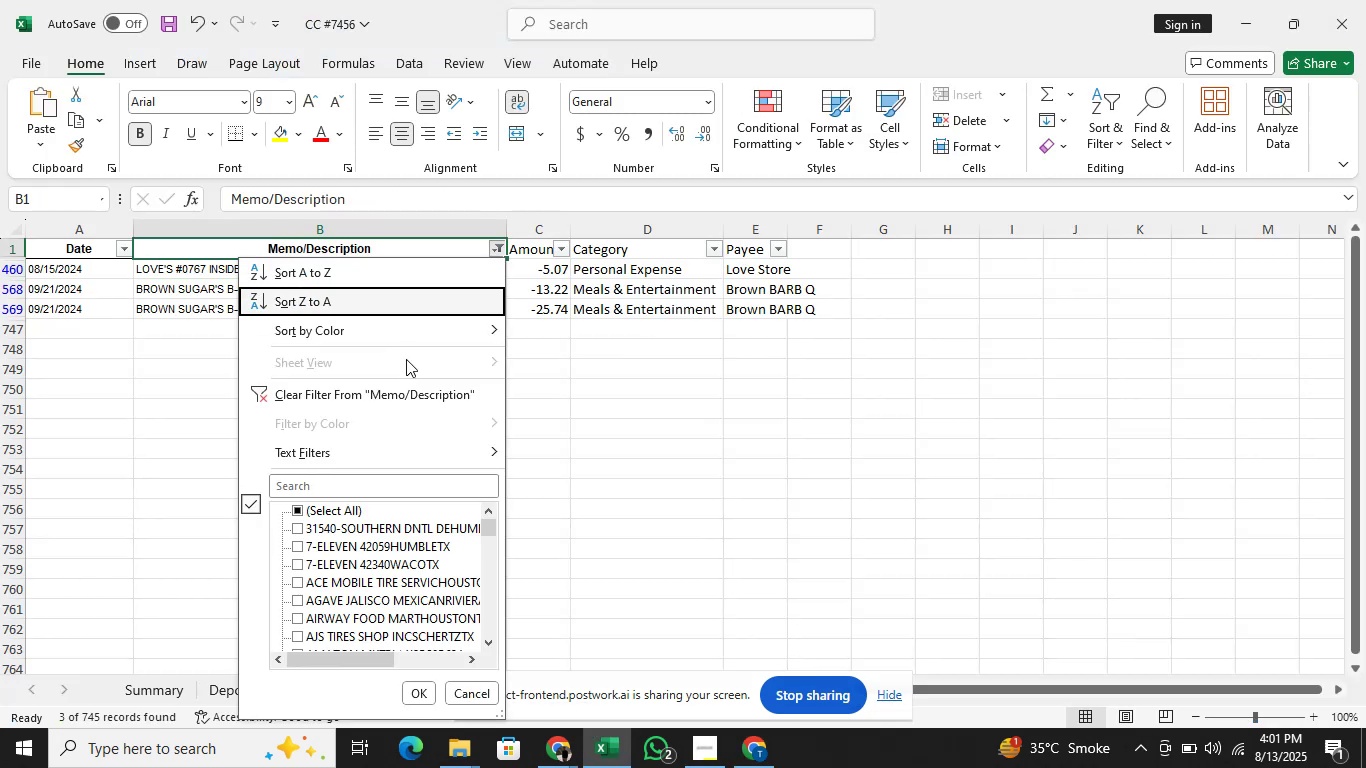 
key(ArrowDown)
 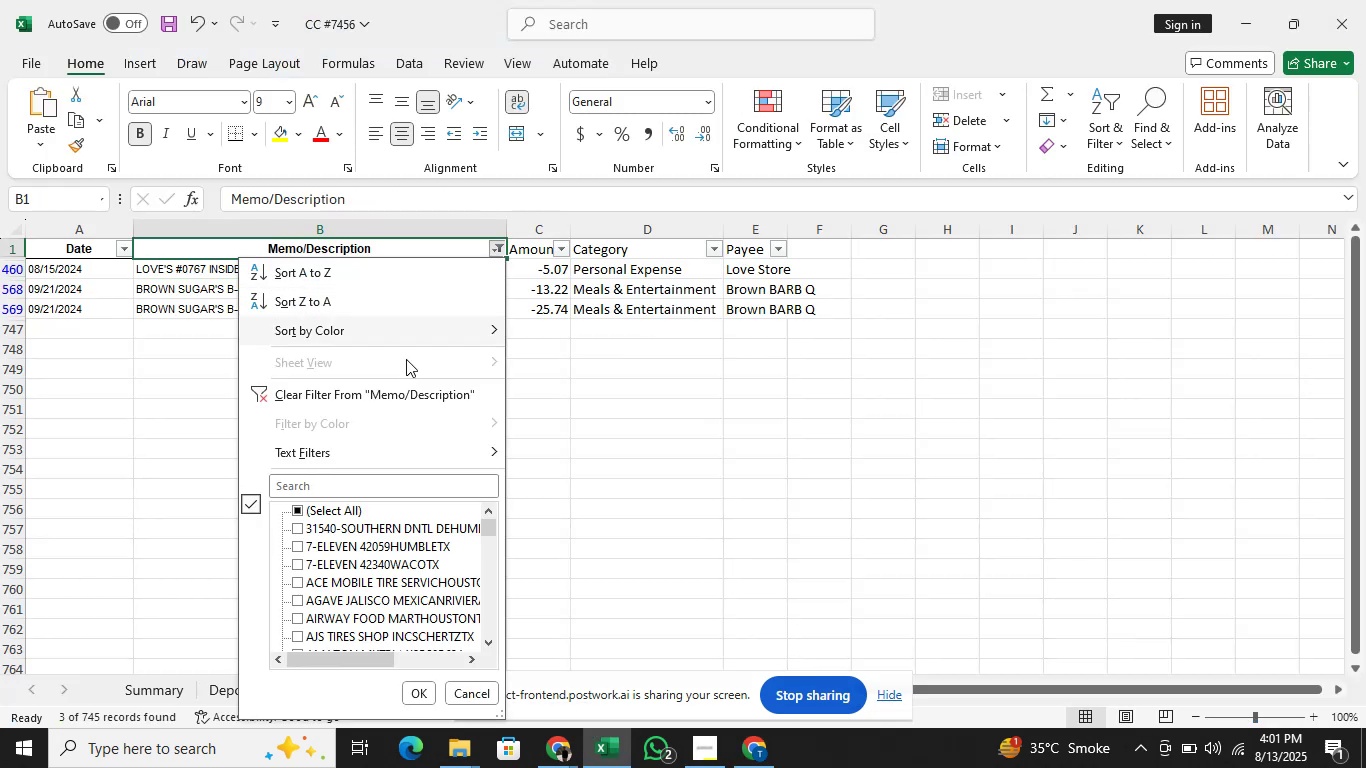 
key(ArrowDown)
 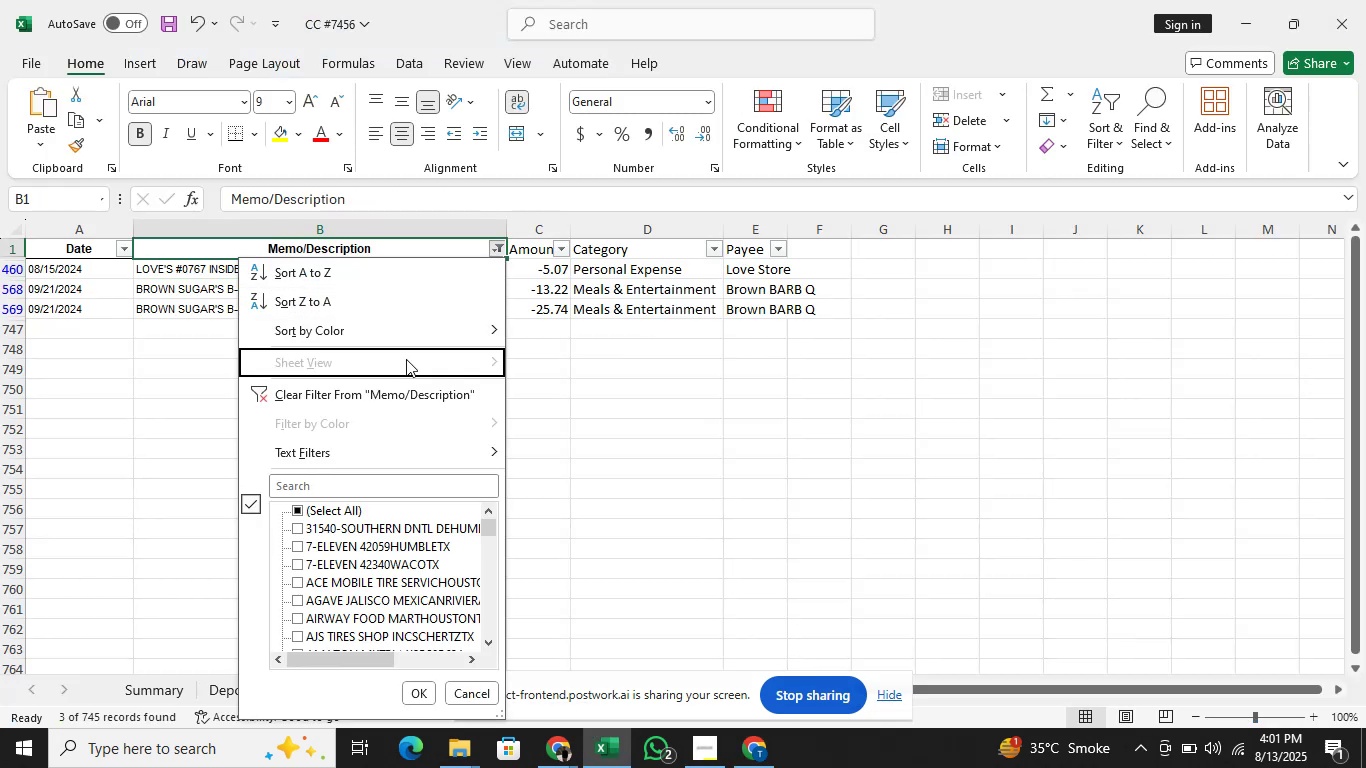 
key(ArrowDown)
 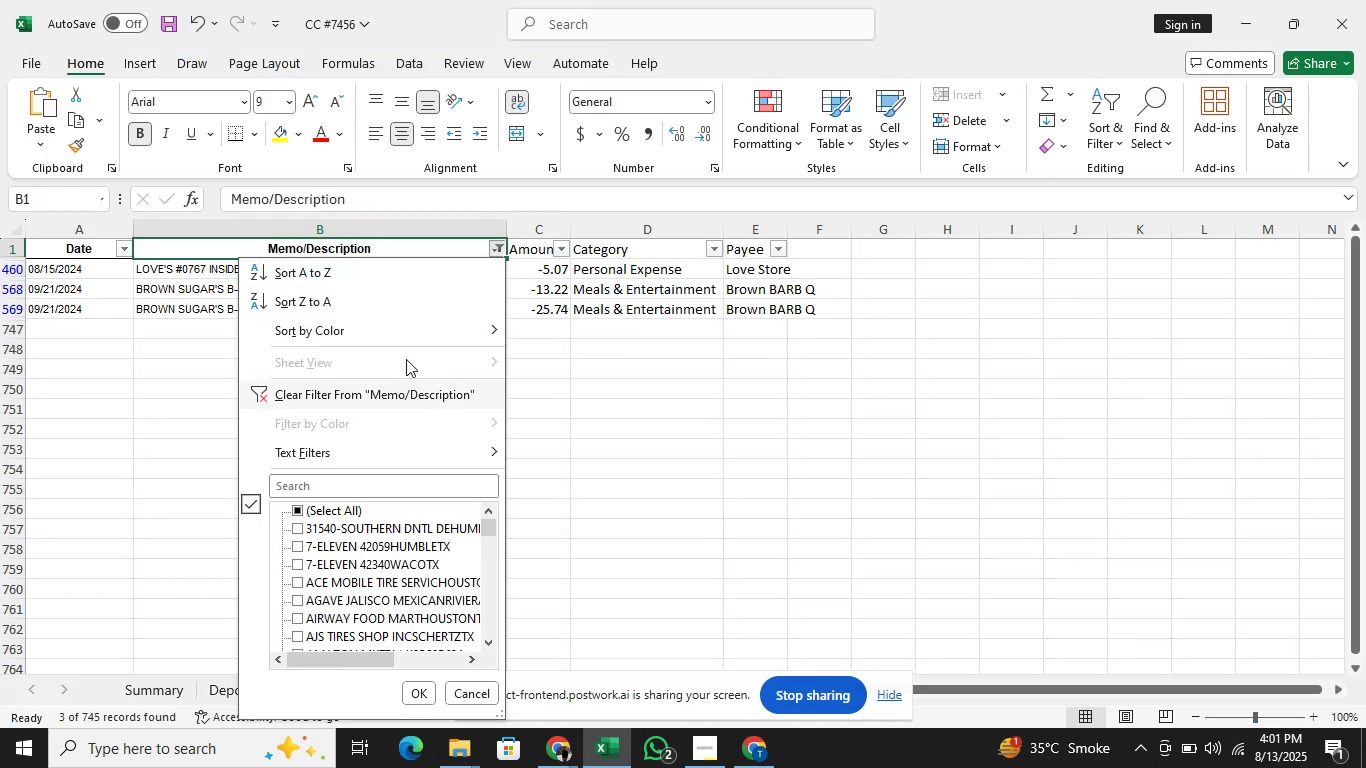 
key(ArrowDown)
 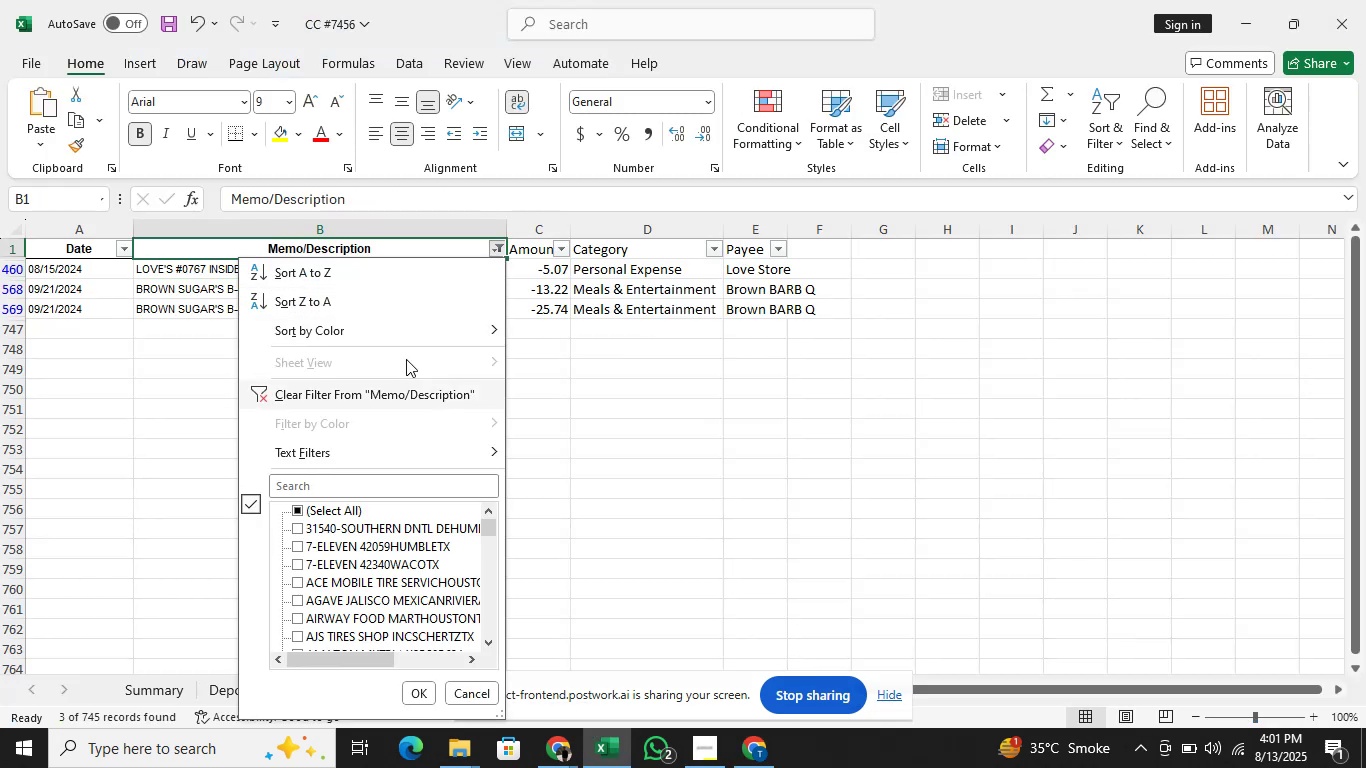 
key(ArrowDown)
 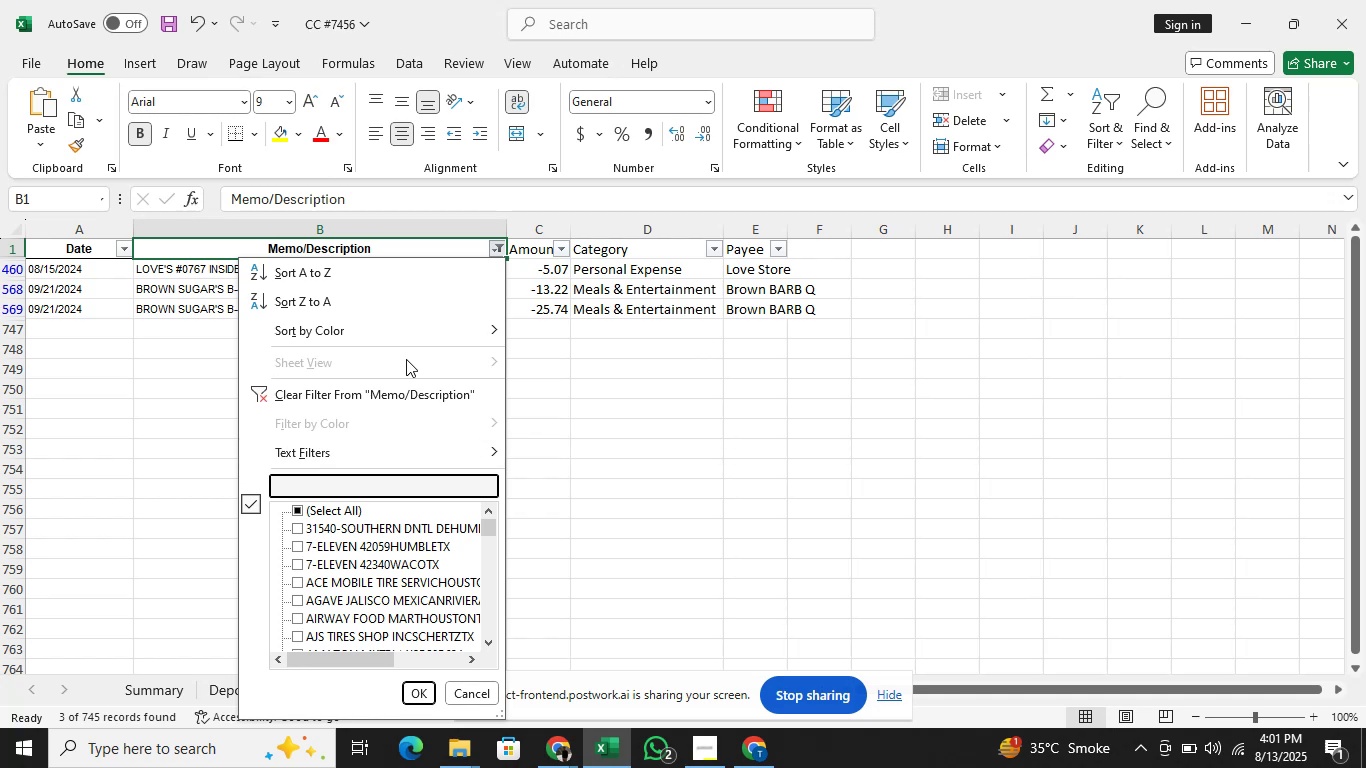 
type(tau)
 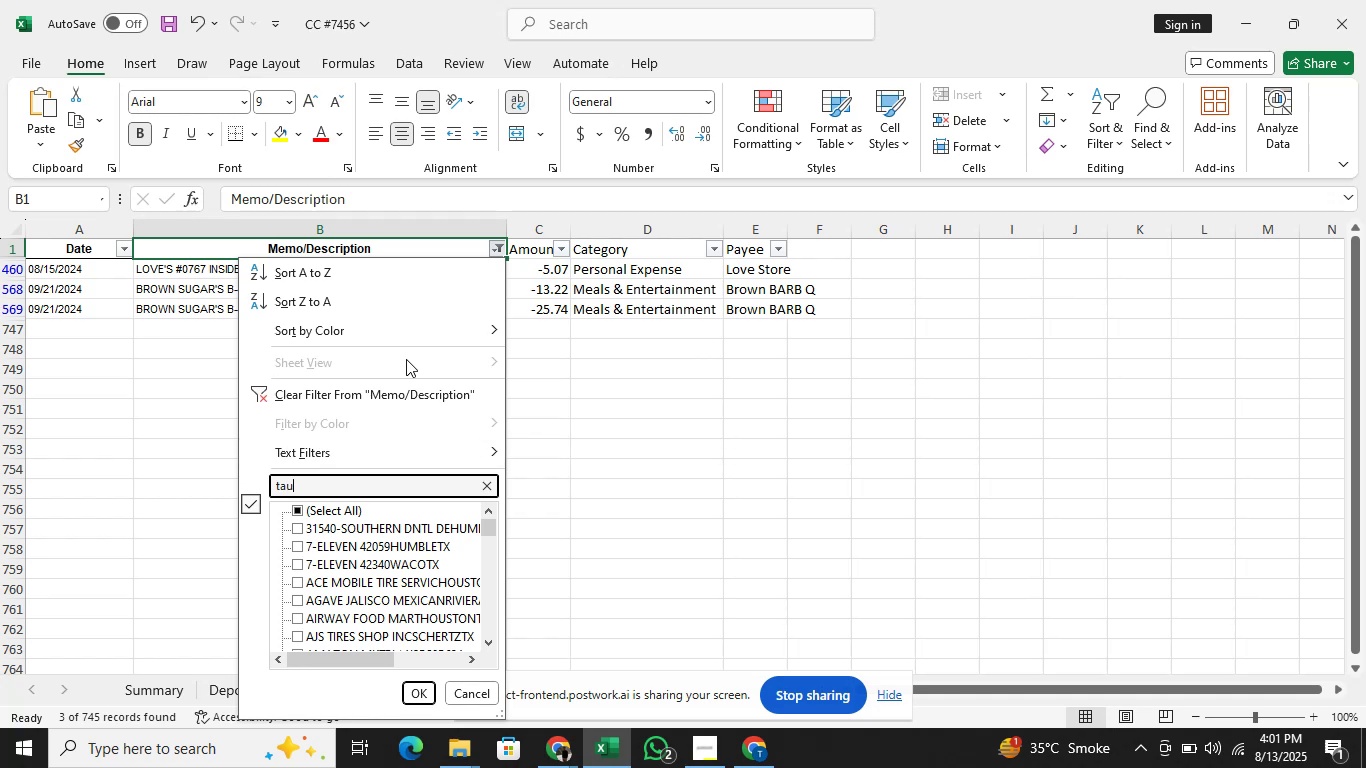 
key(Alt+AltLeft)
 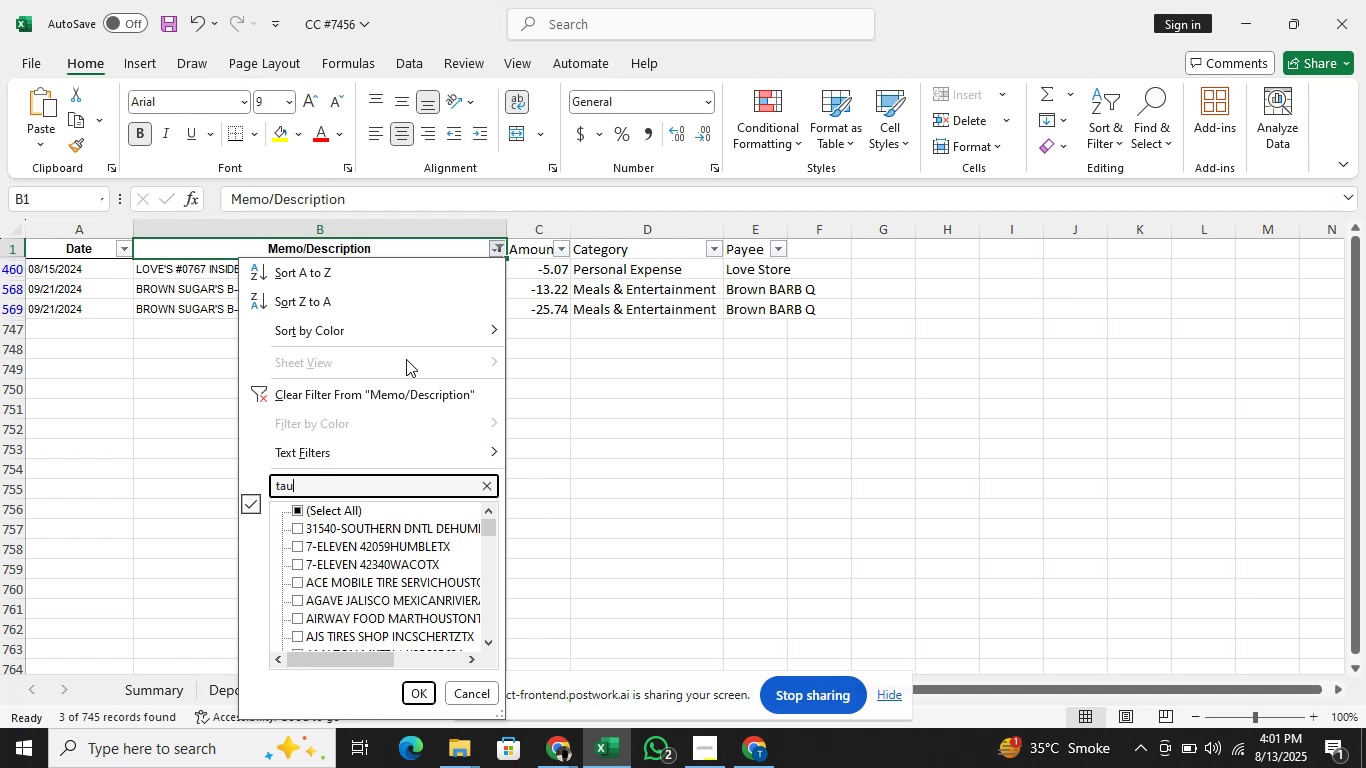 
key(Alt+Tab)
 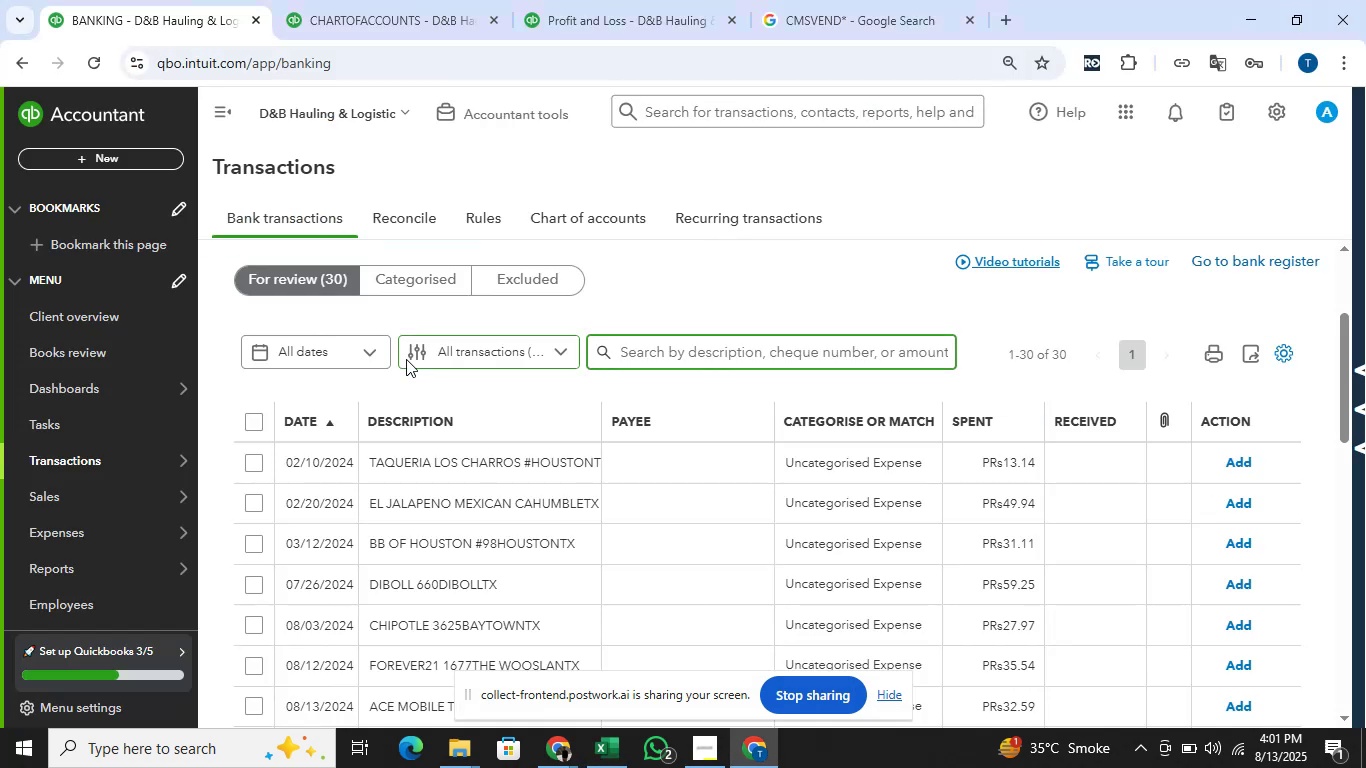 
key(Alt+AltLeft)
 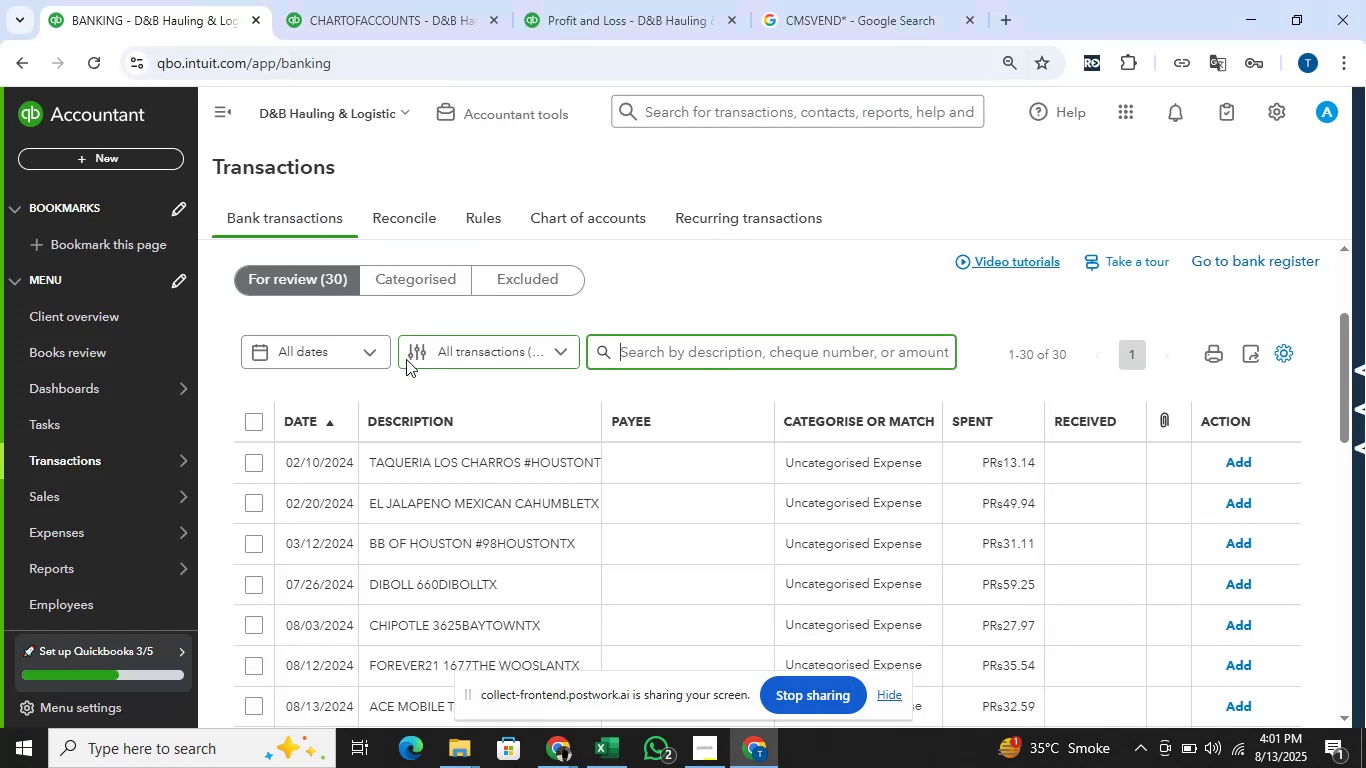 
key(Alt+Tab)
 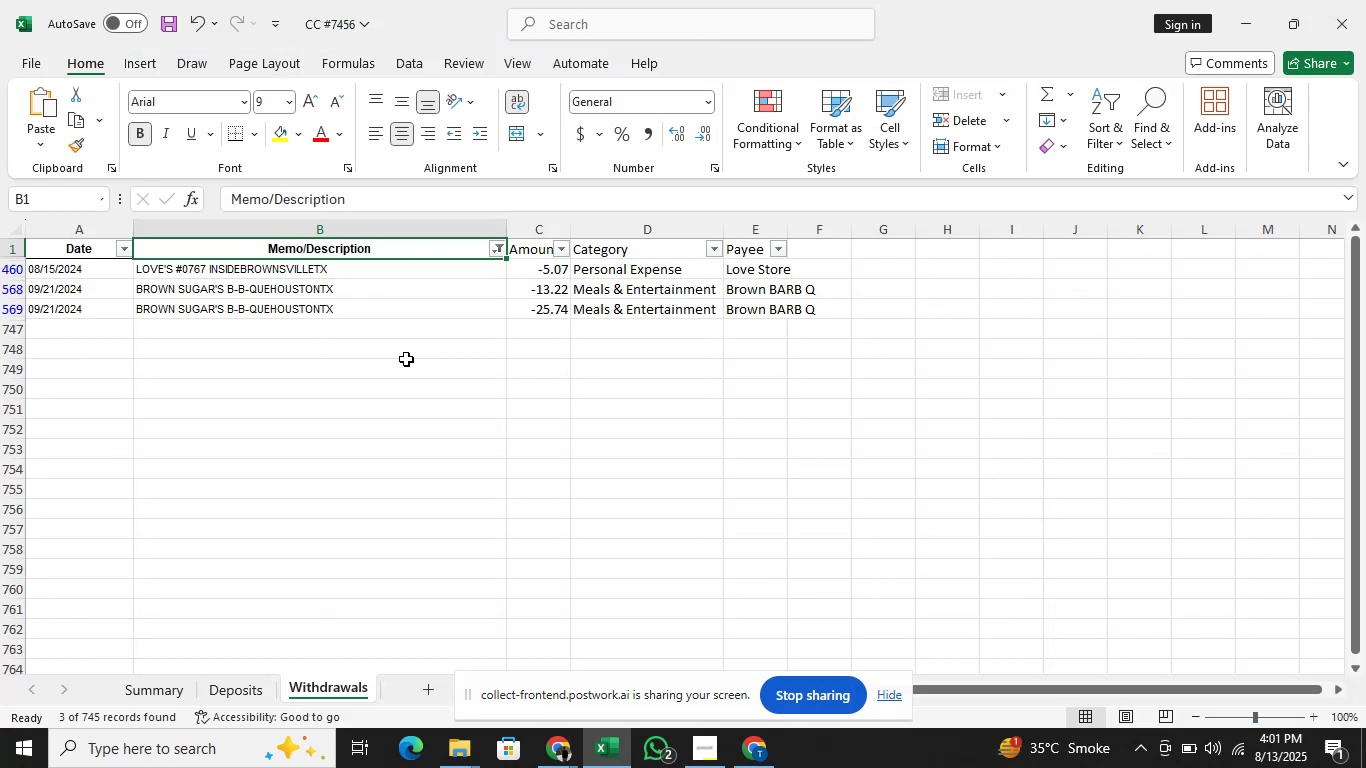 
key(Alt+Tab)
 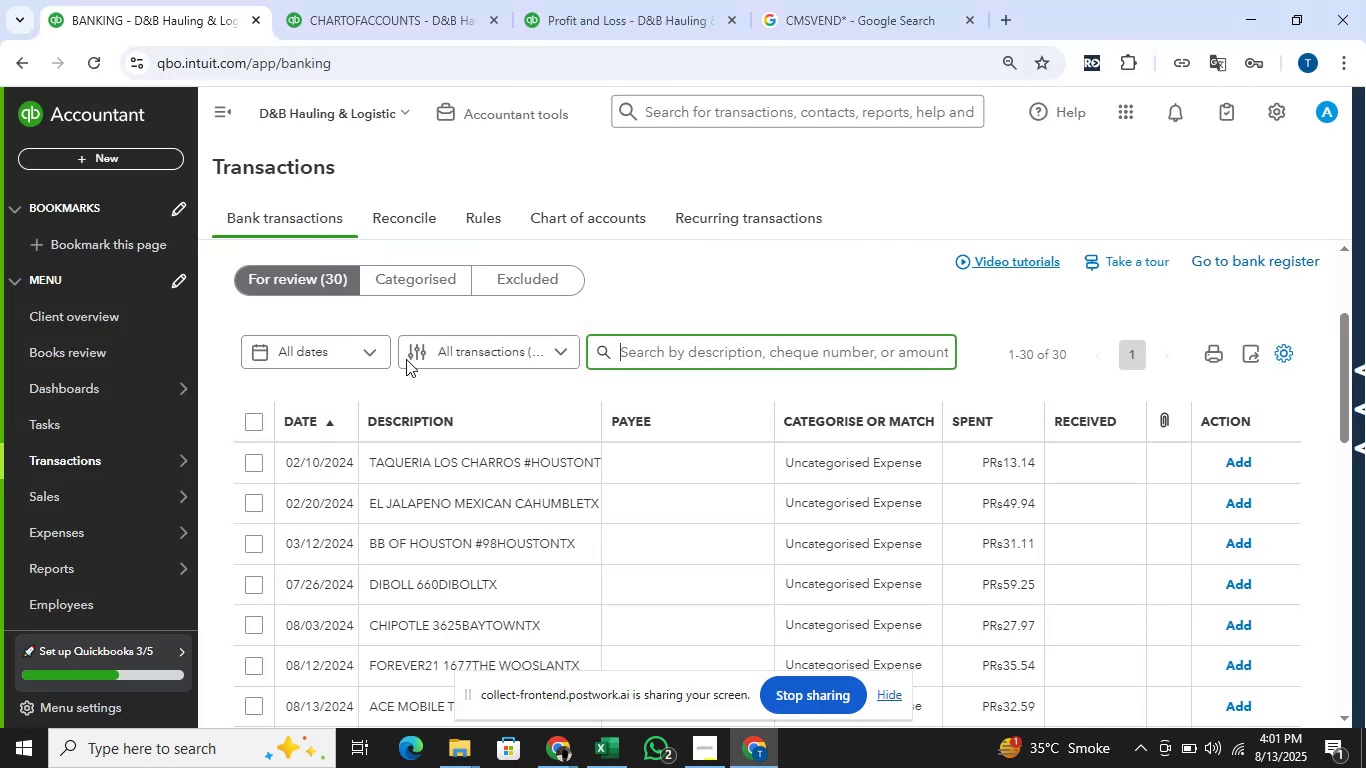 
key(Alt+AltLeft)
 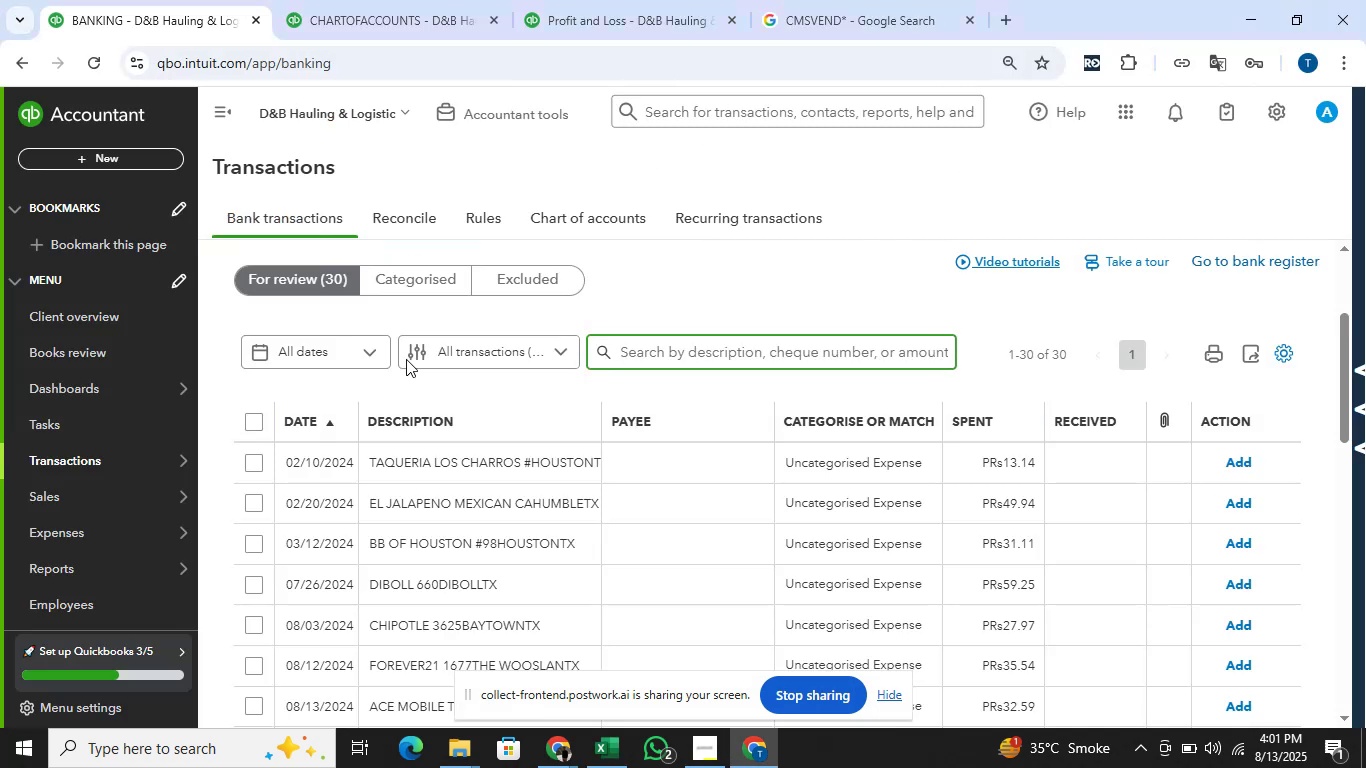 
key(Alt+Tab)
 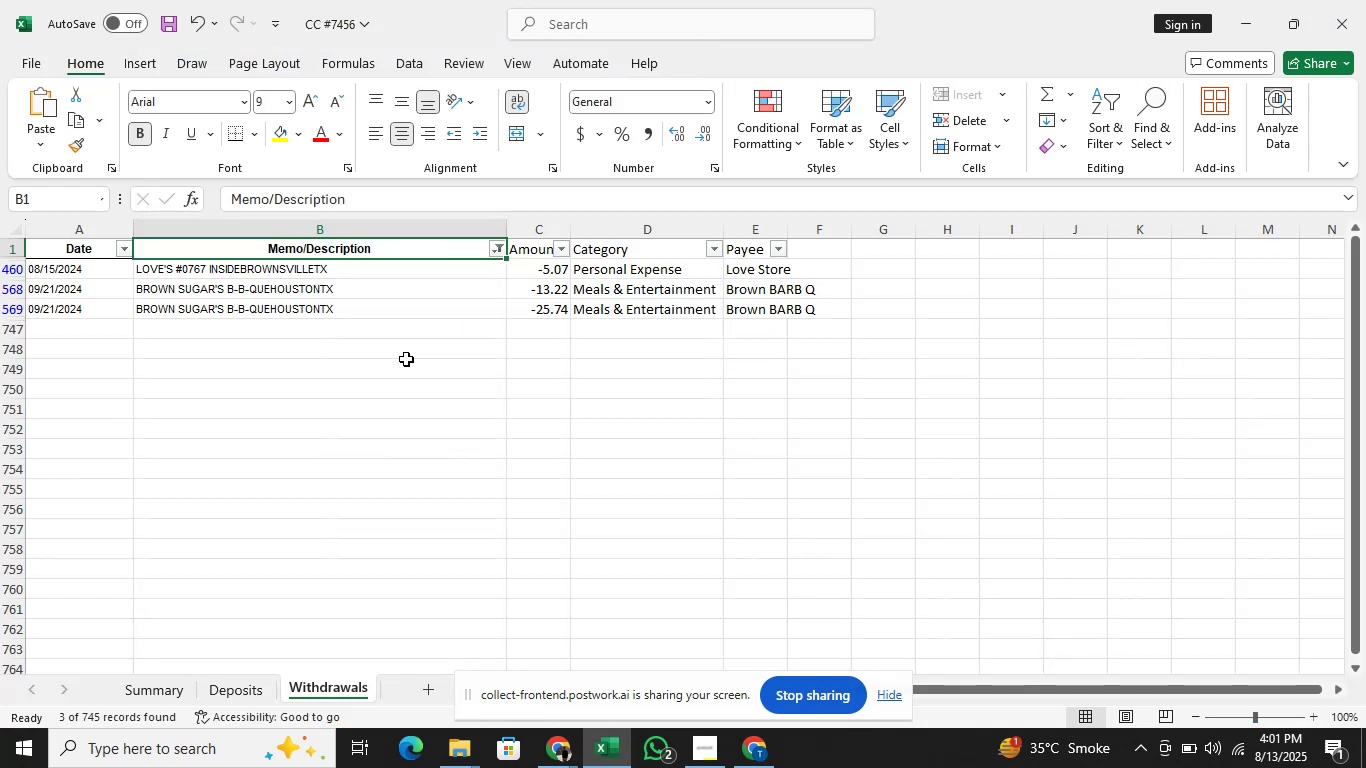 
key(Alt+AltLeft)
 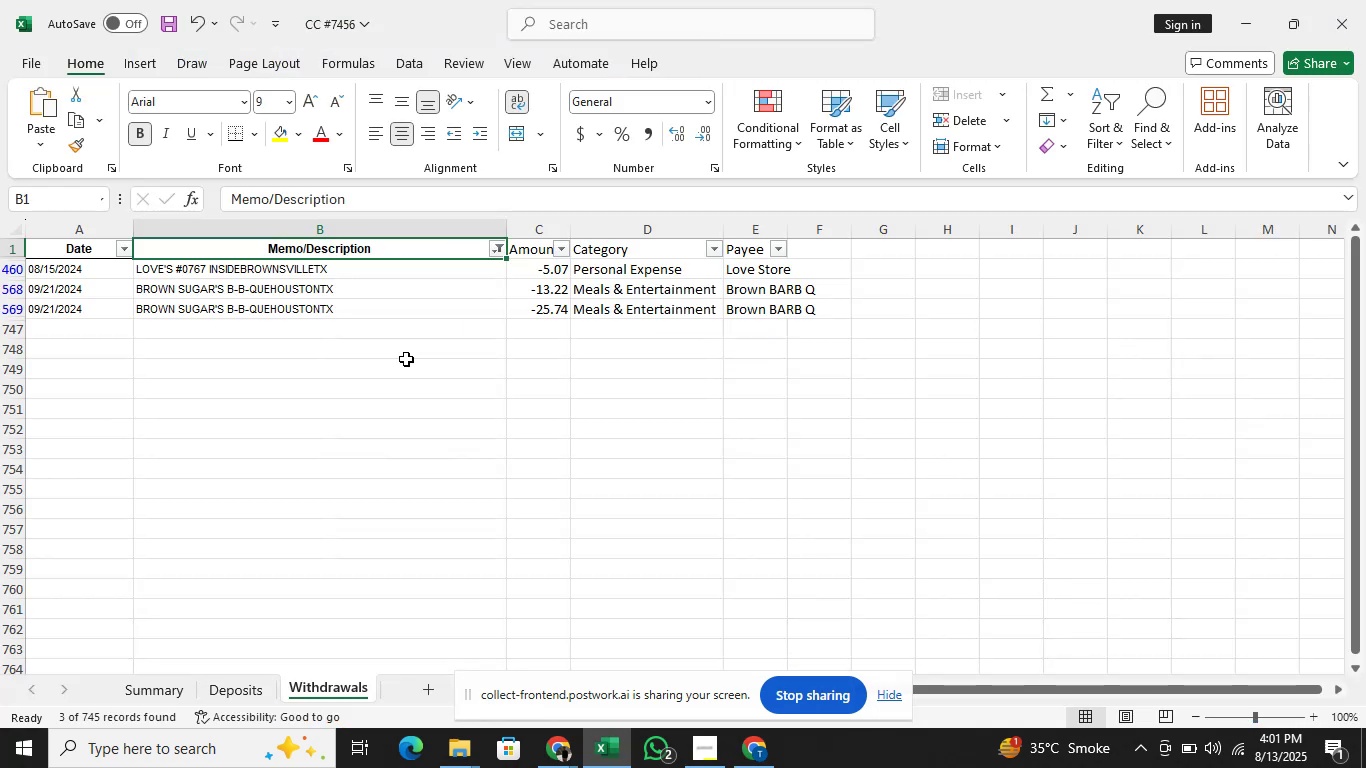 
key(Alt+ArrowDown)
 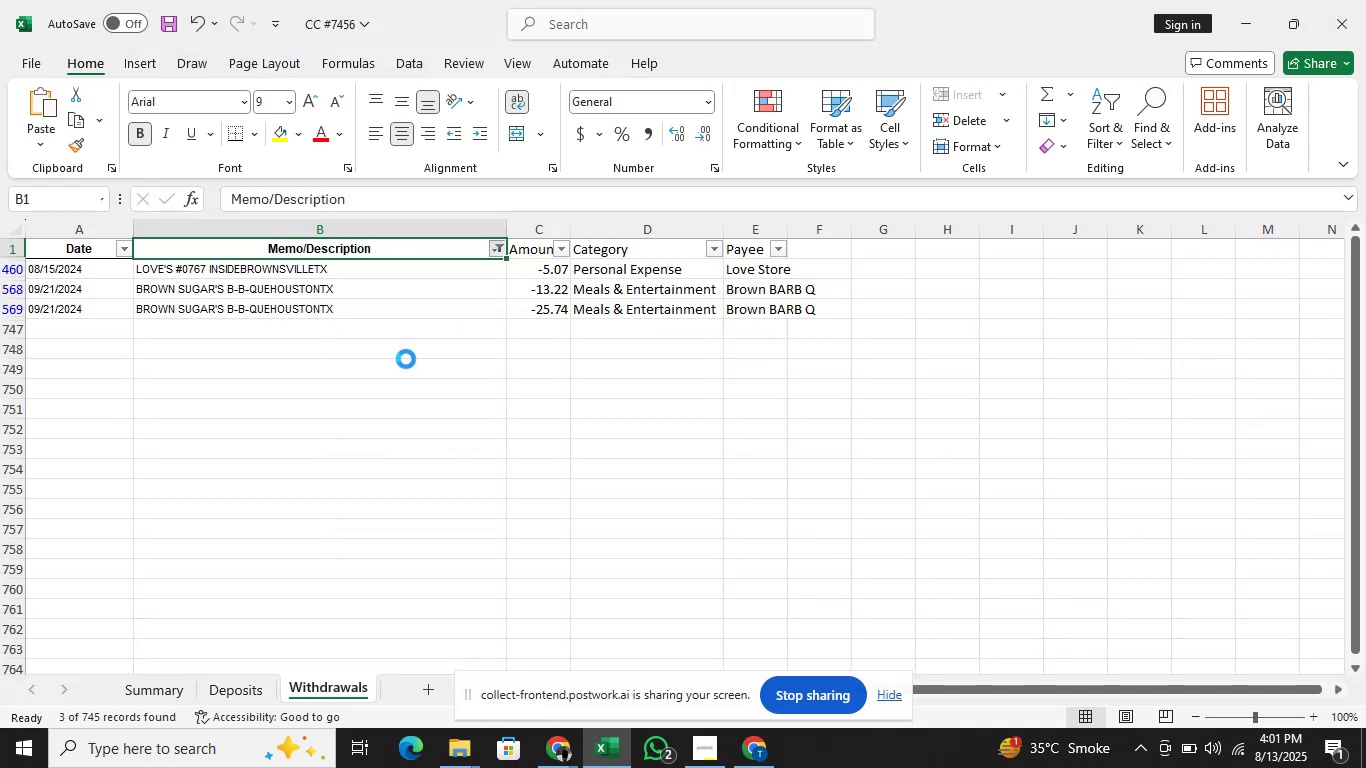 
key(ArrowDown)
 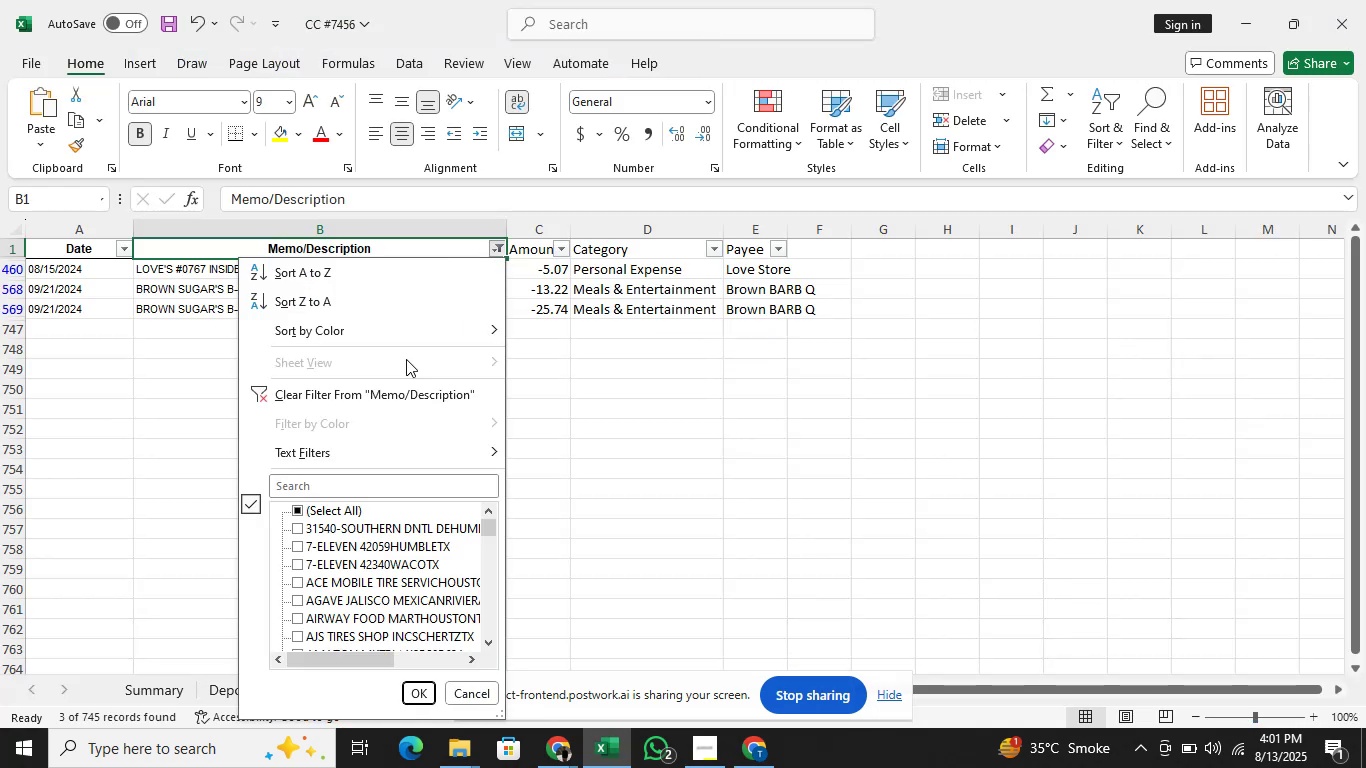 
key(ArrowDown)
 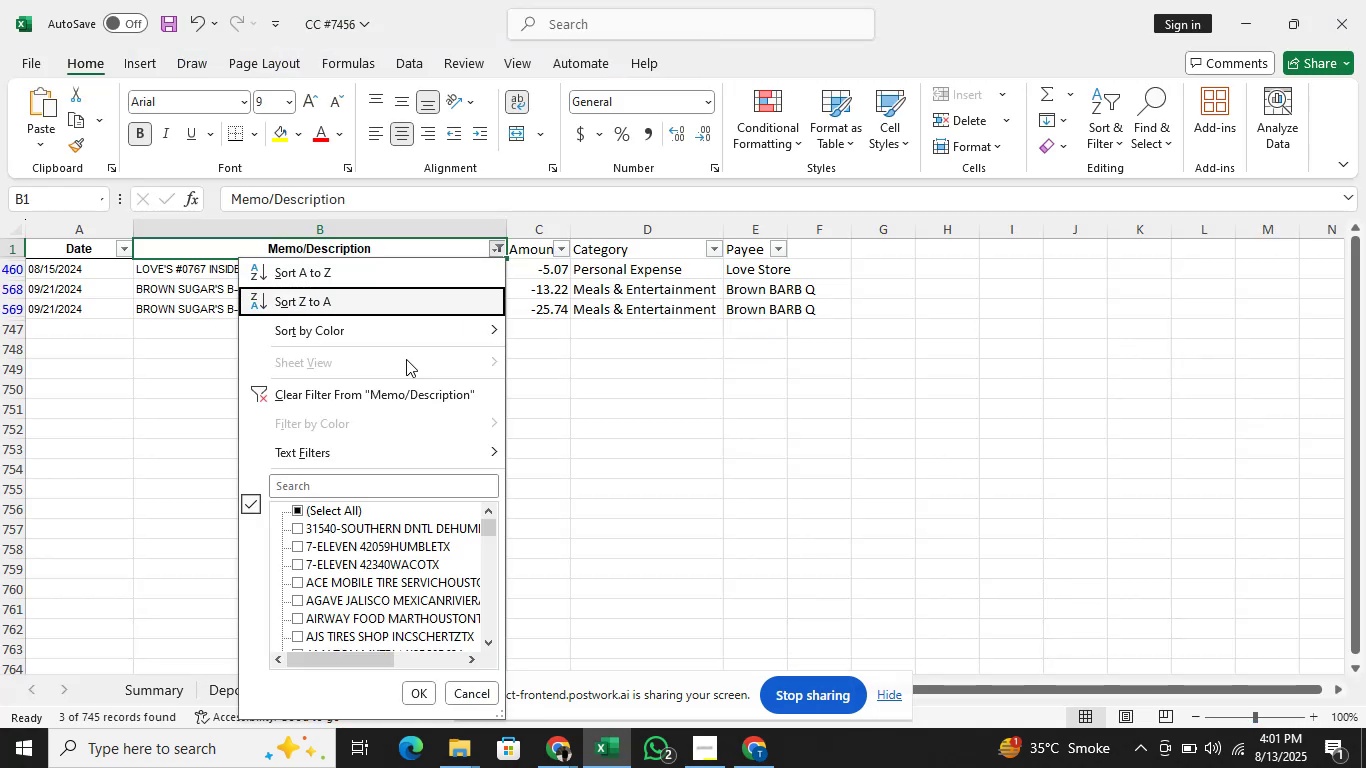 
key(ArrowDown)
 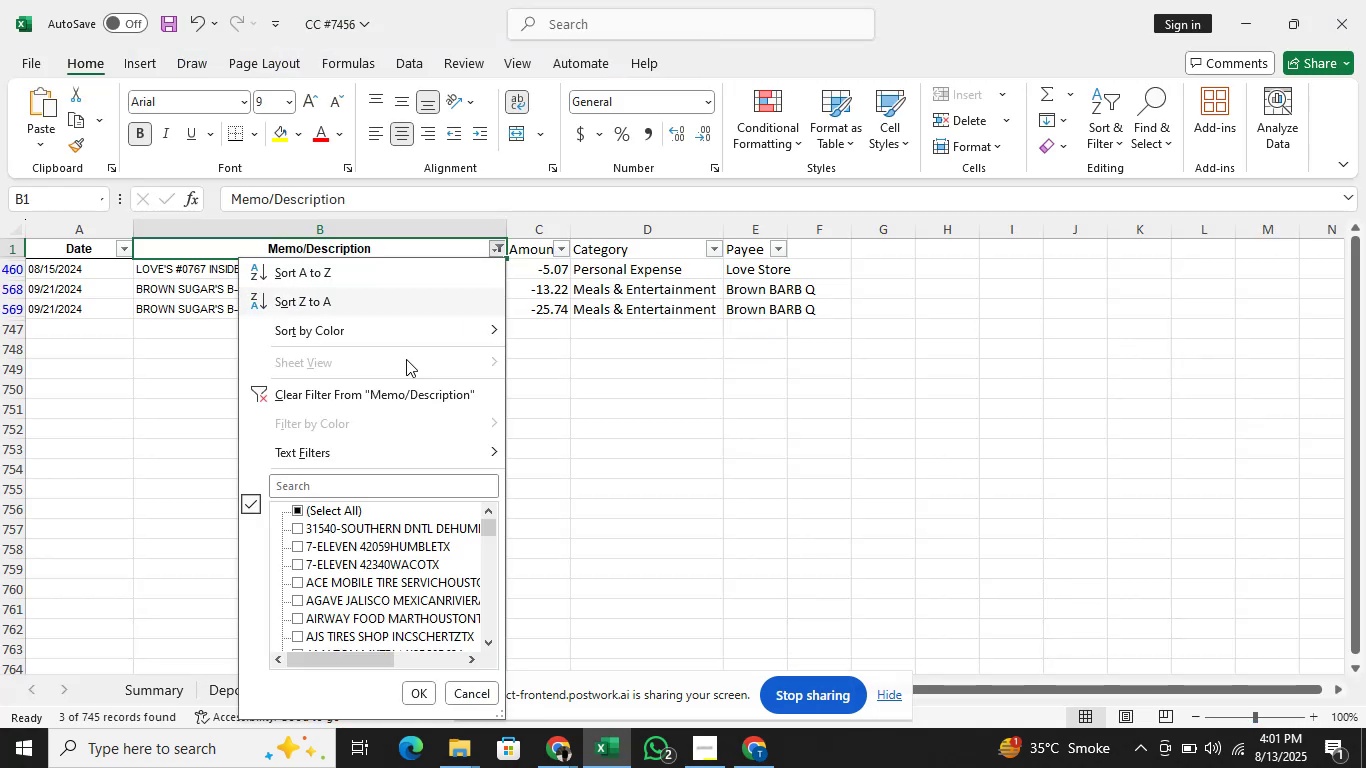 
key(ArrowDown)
 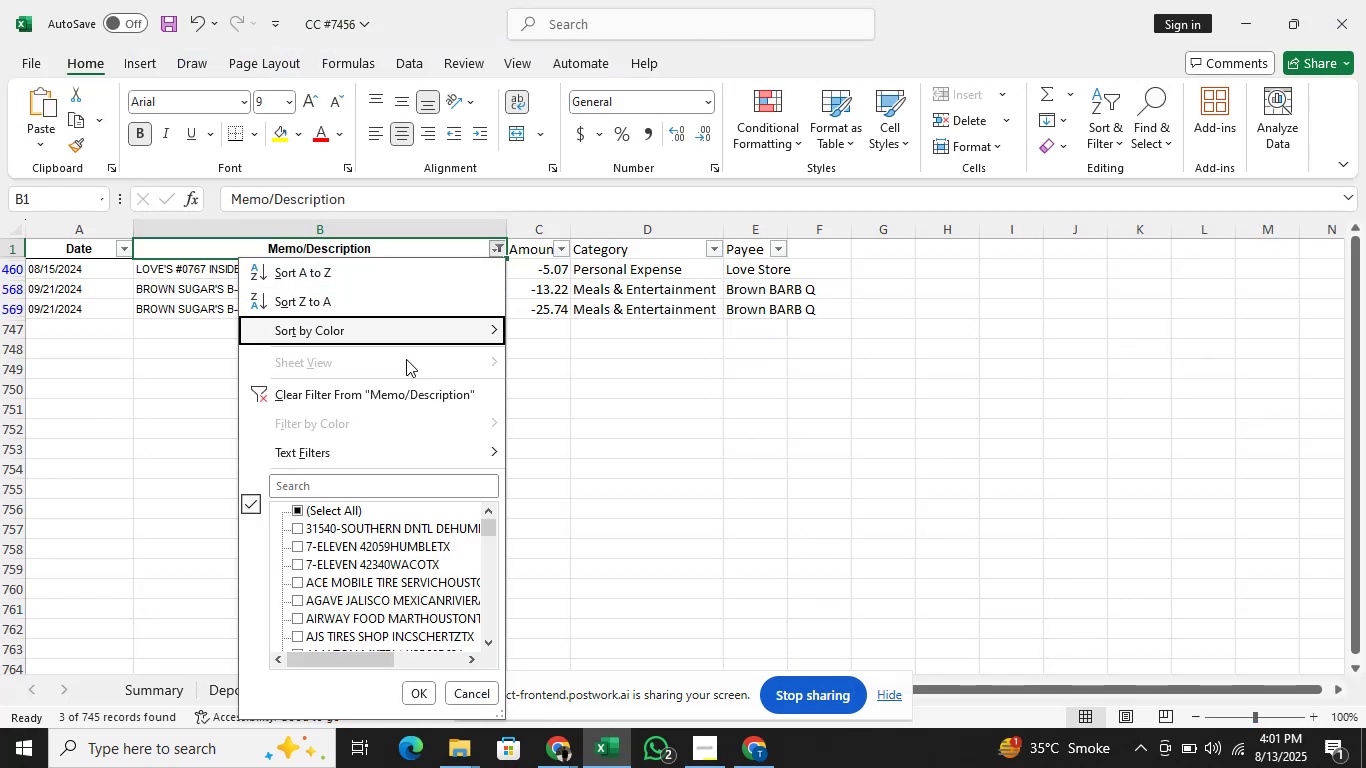 
key(ArrowDown)
 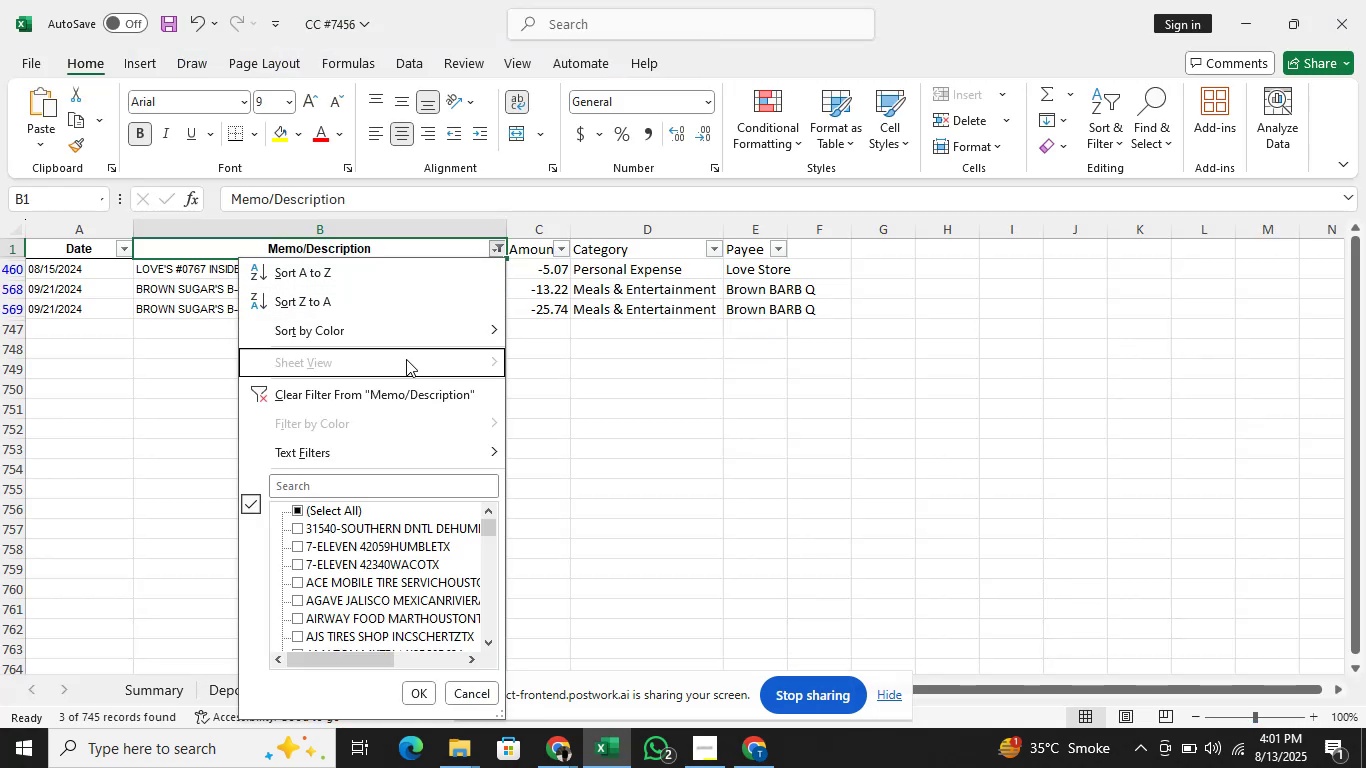 
key(ArrowDown)
 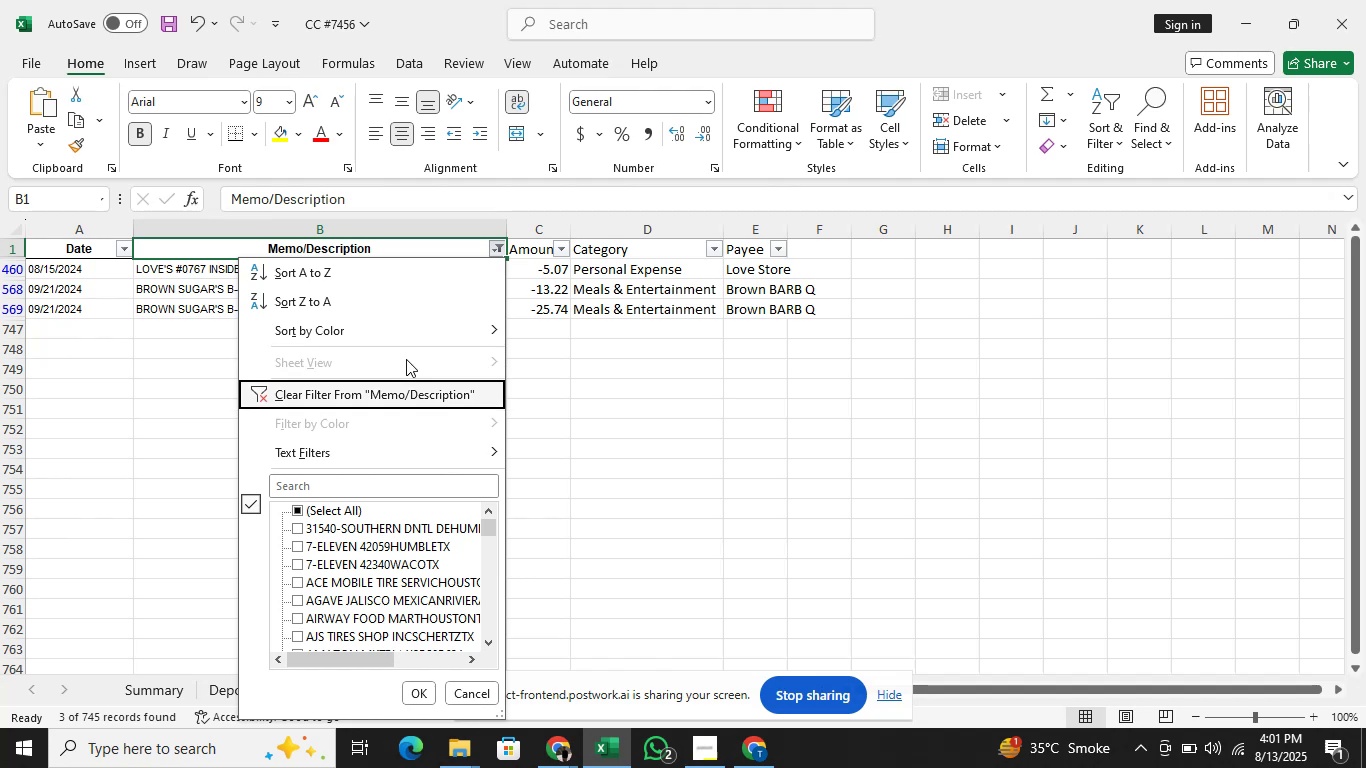 
key(ArrowDown)
 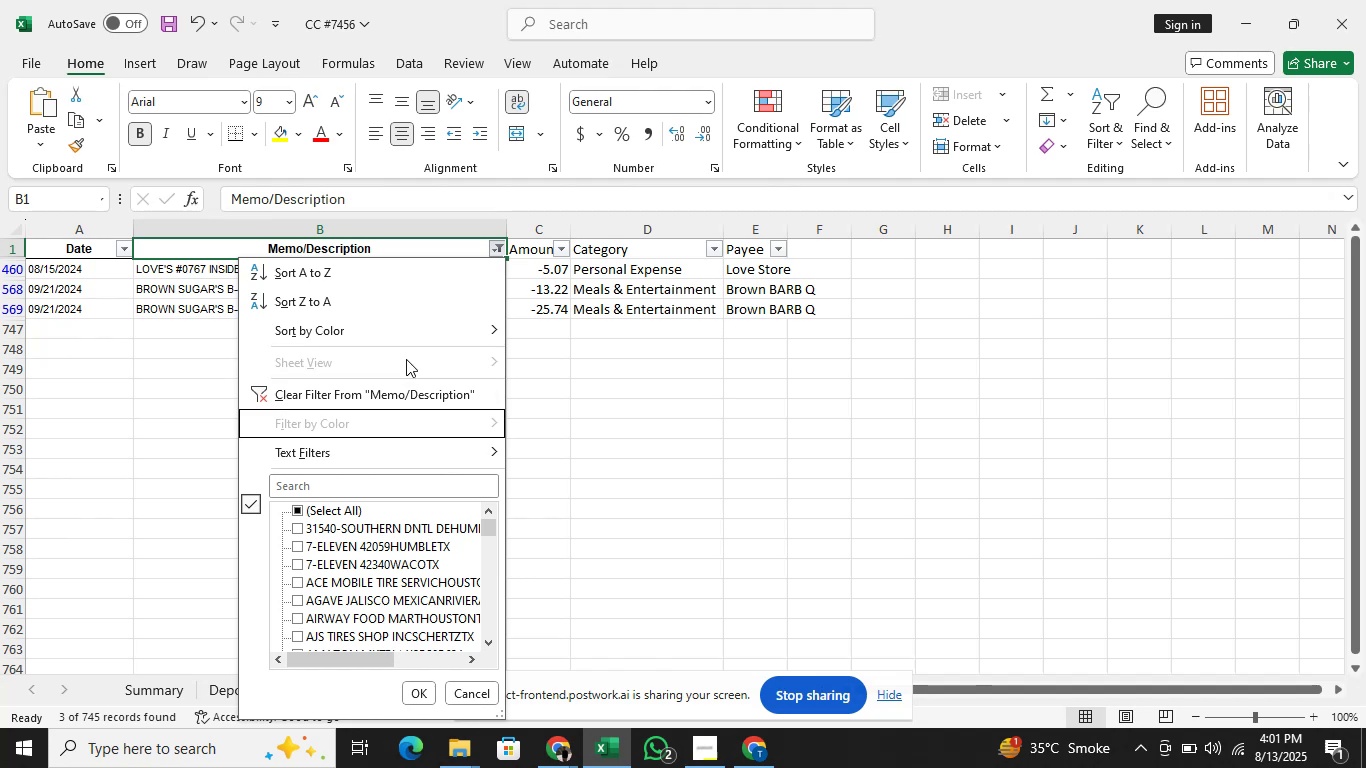 
key(ArrowDown)
 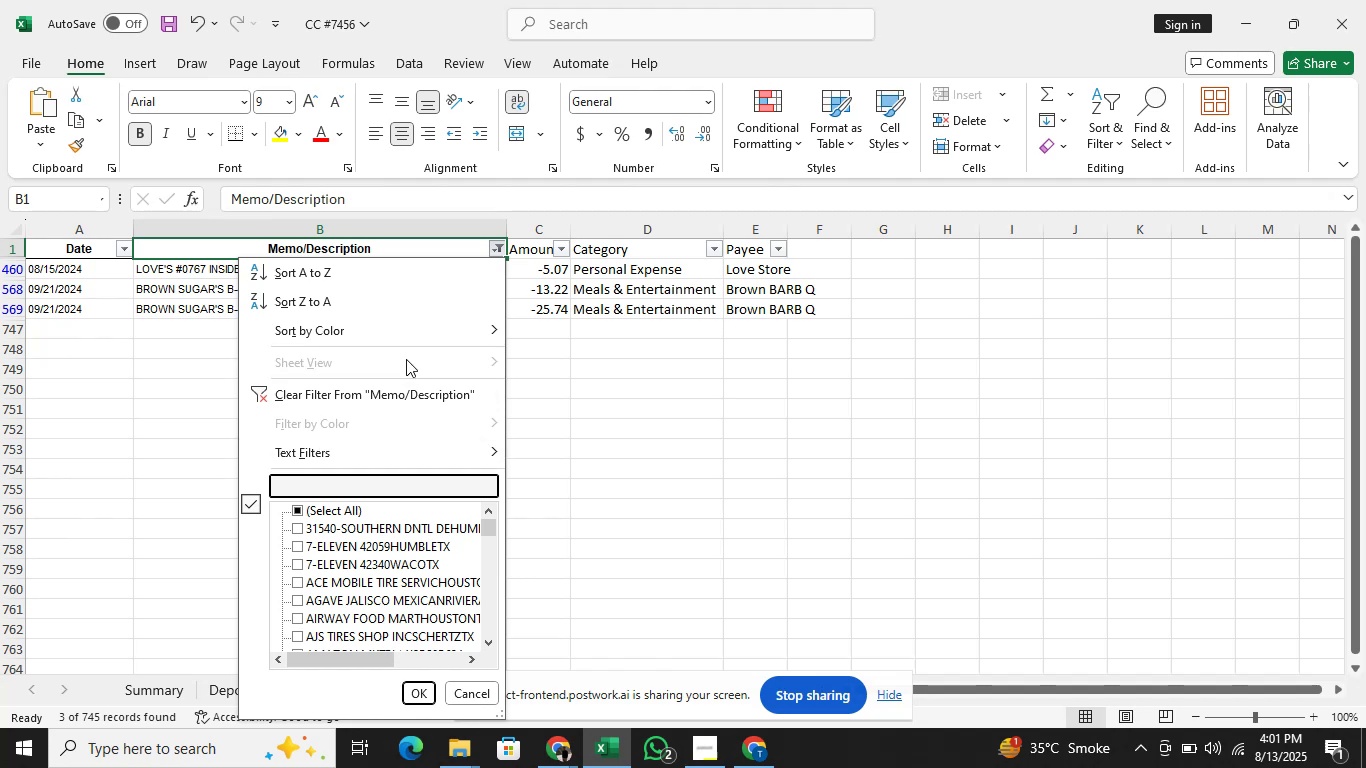 
type(taqueria)
 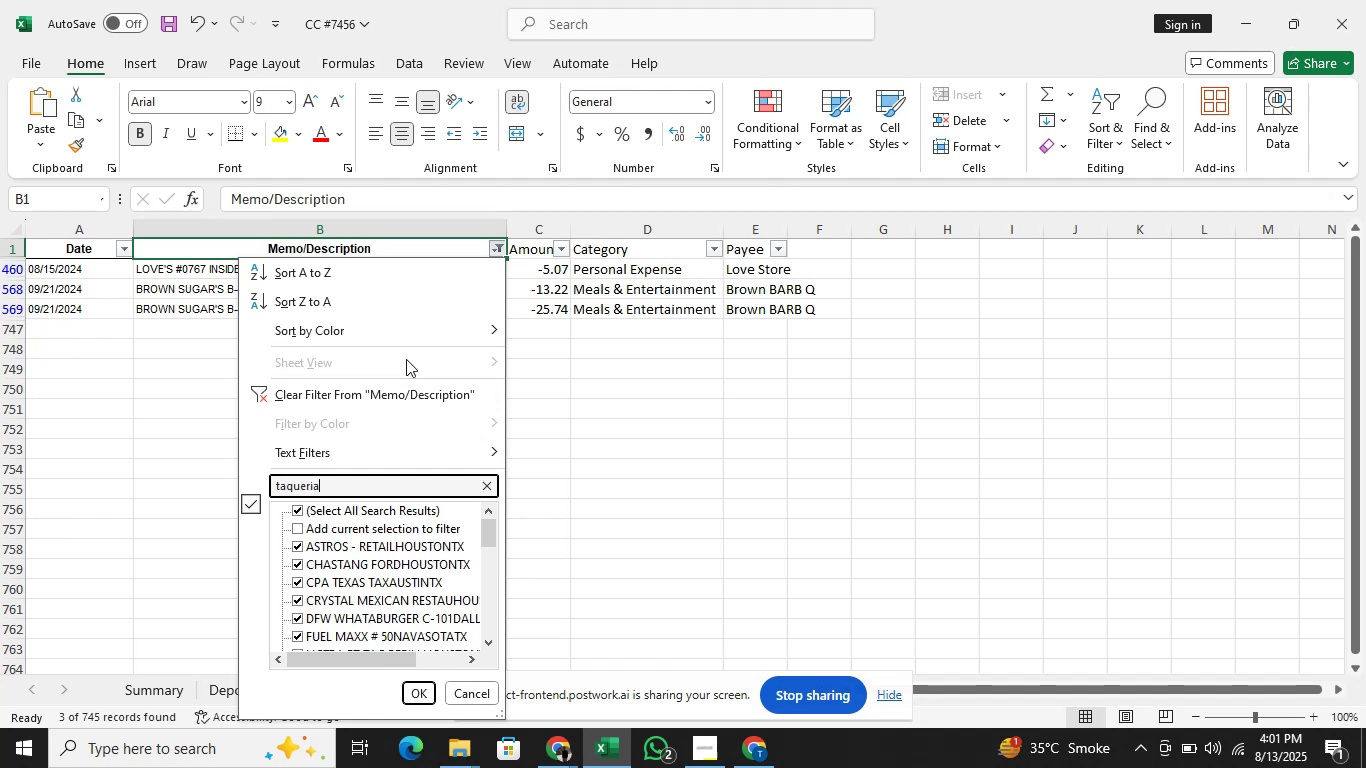 
key(Alt+AltLeft)
 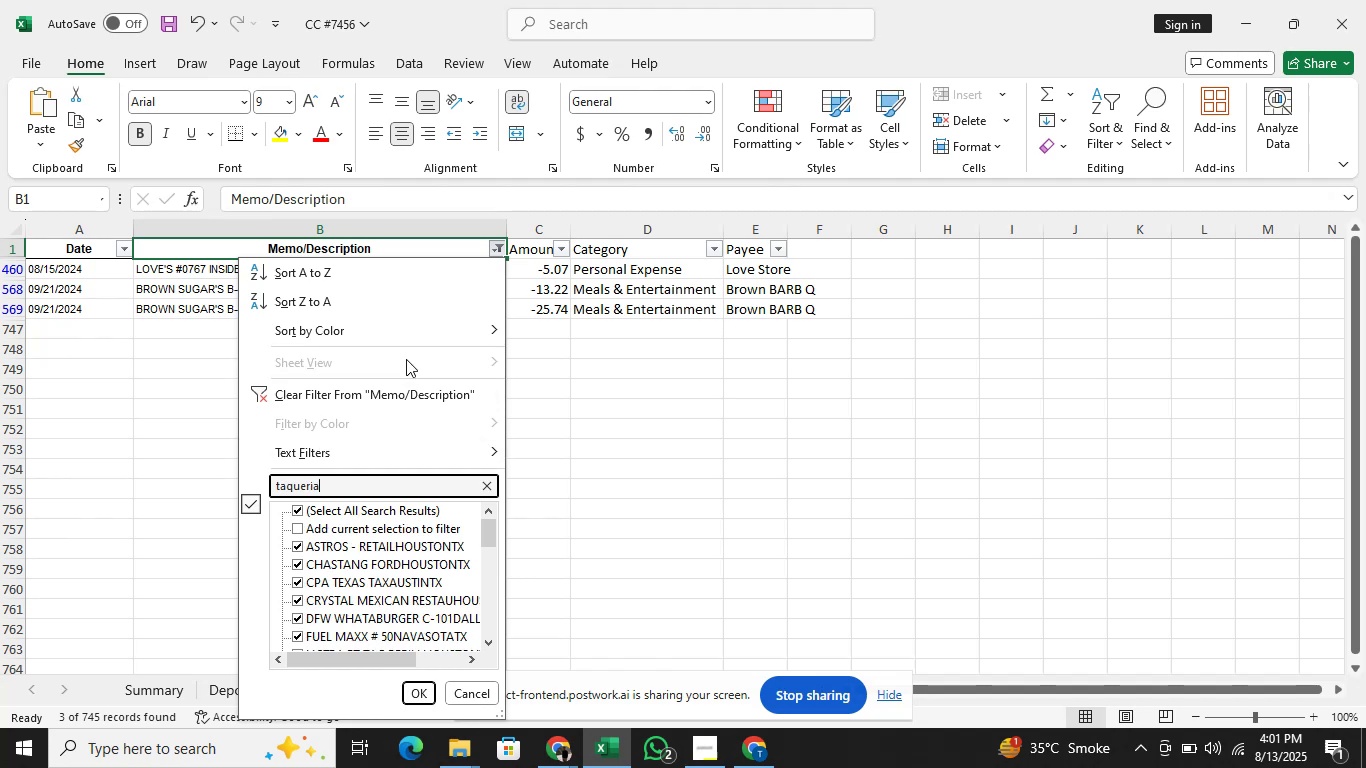 
key(Alt+Tab)
 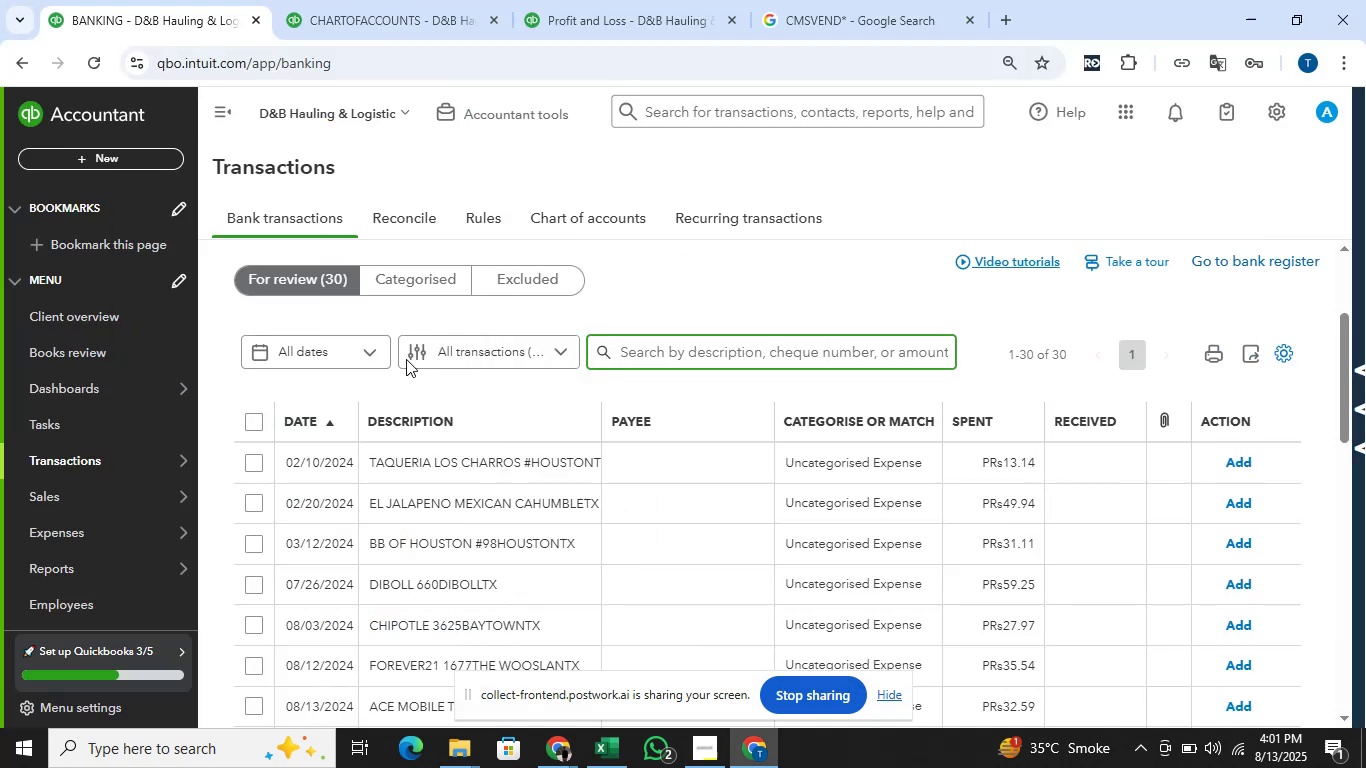 
key(Alt+AltLeft)
 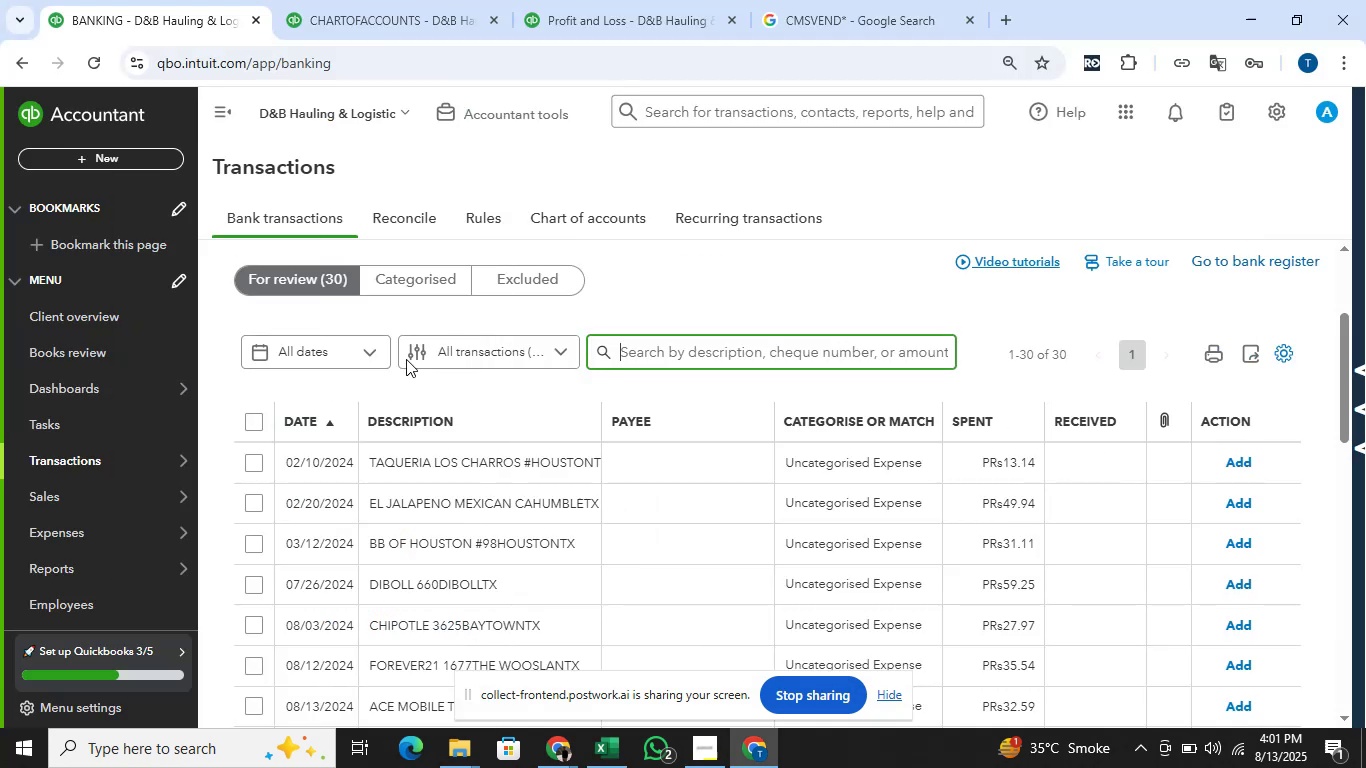 
key(Alt+Tab)
 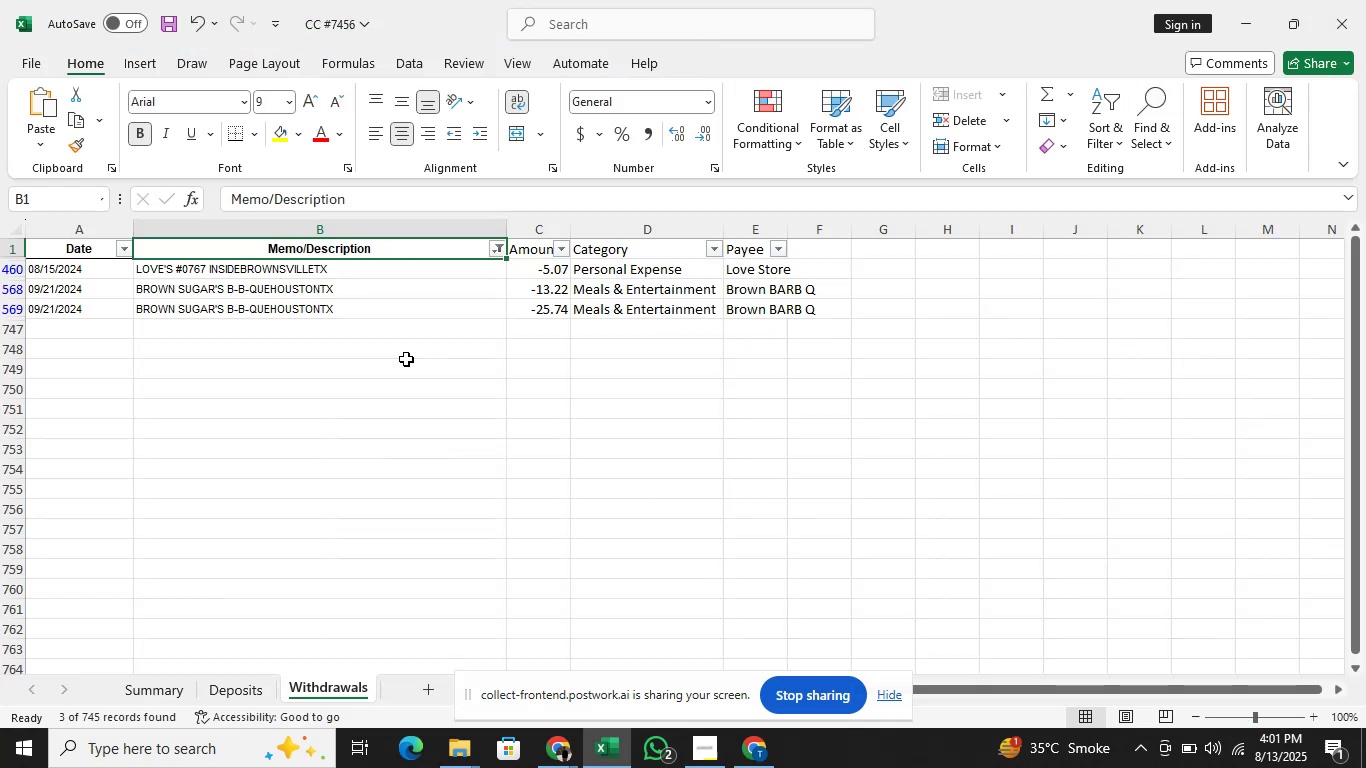 
key(Alt+AltLeft)
 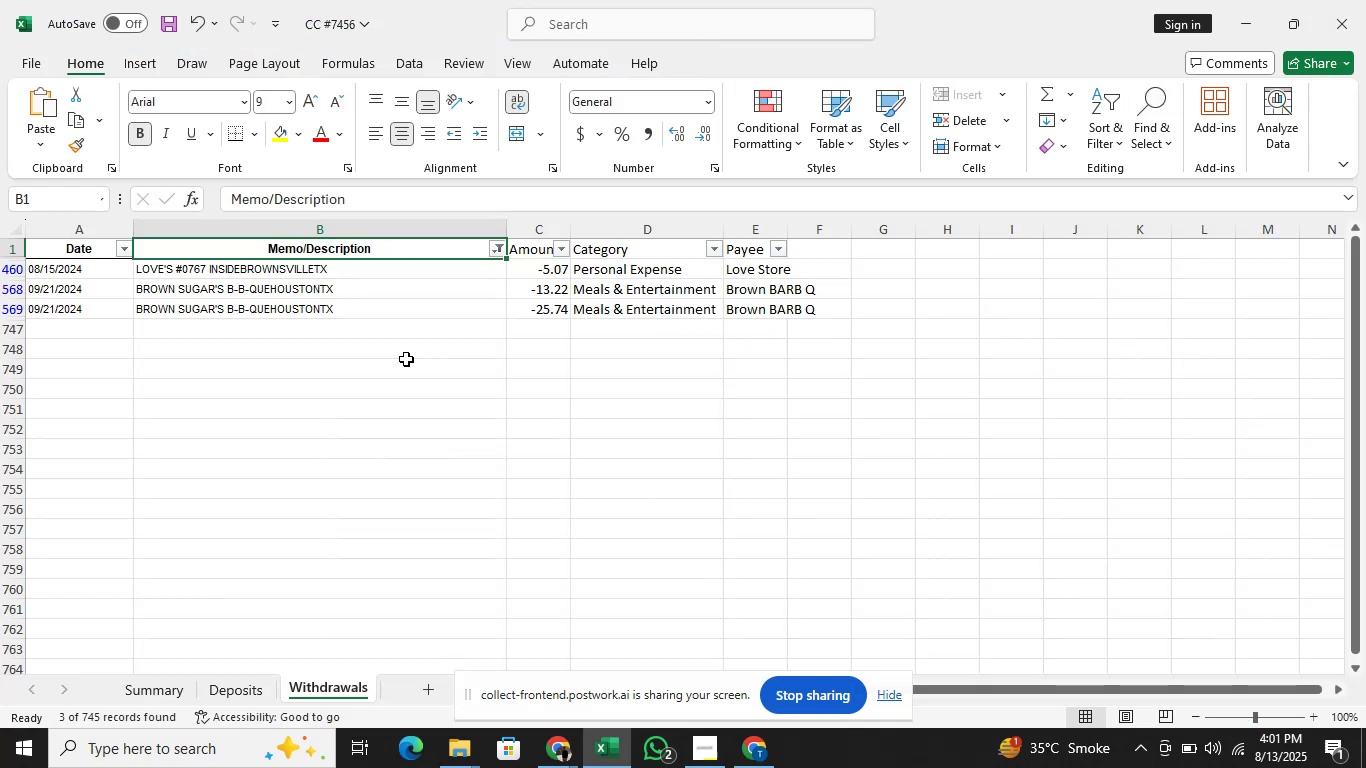 
key(Alt+ArrowDown)
 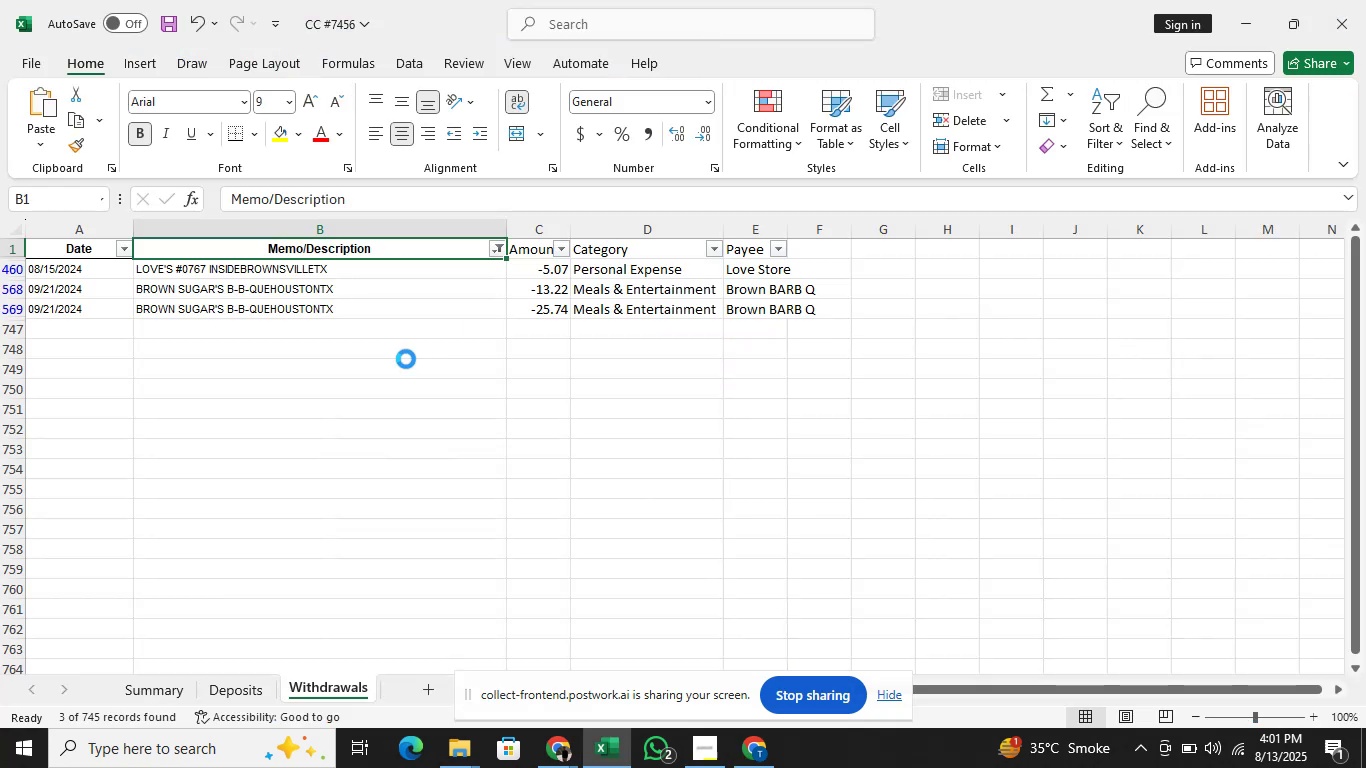 
key(ArrowDown)
 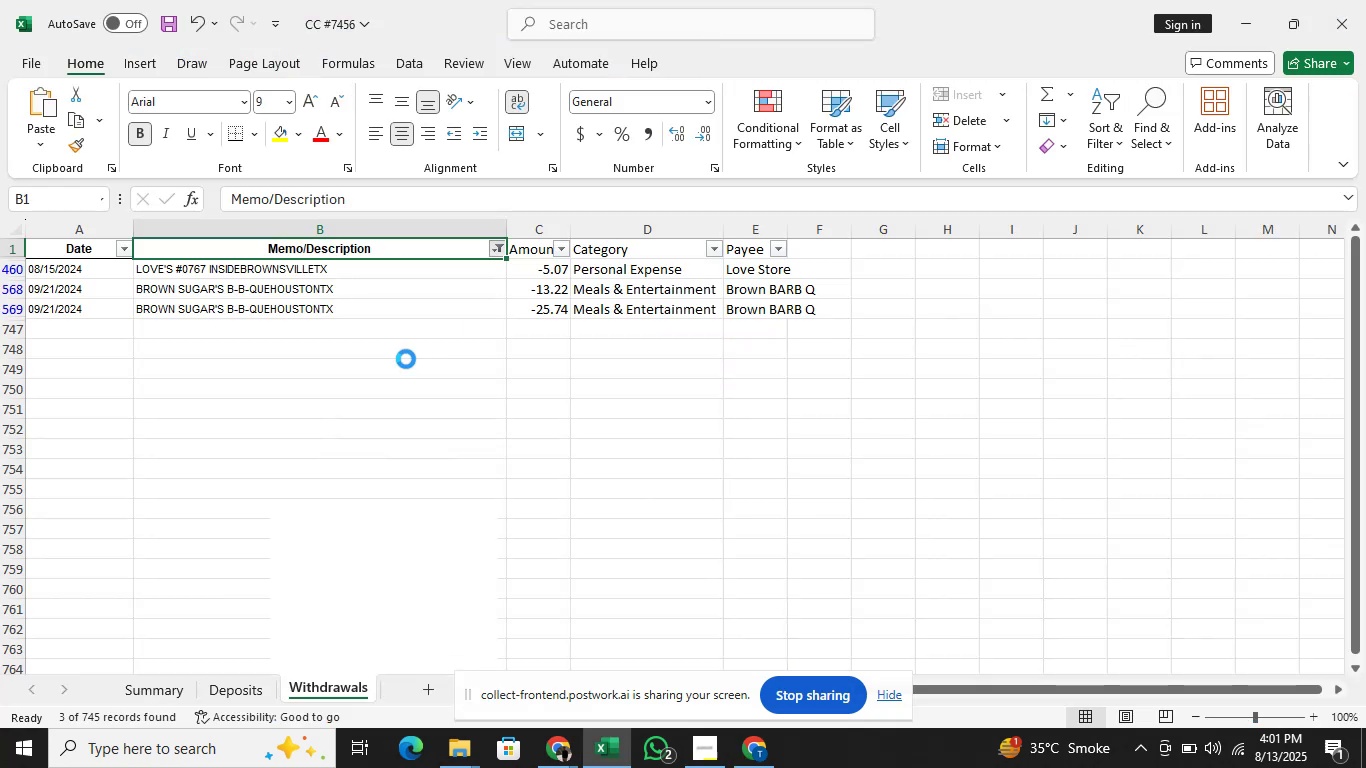 
key(ArrowDown)
 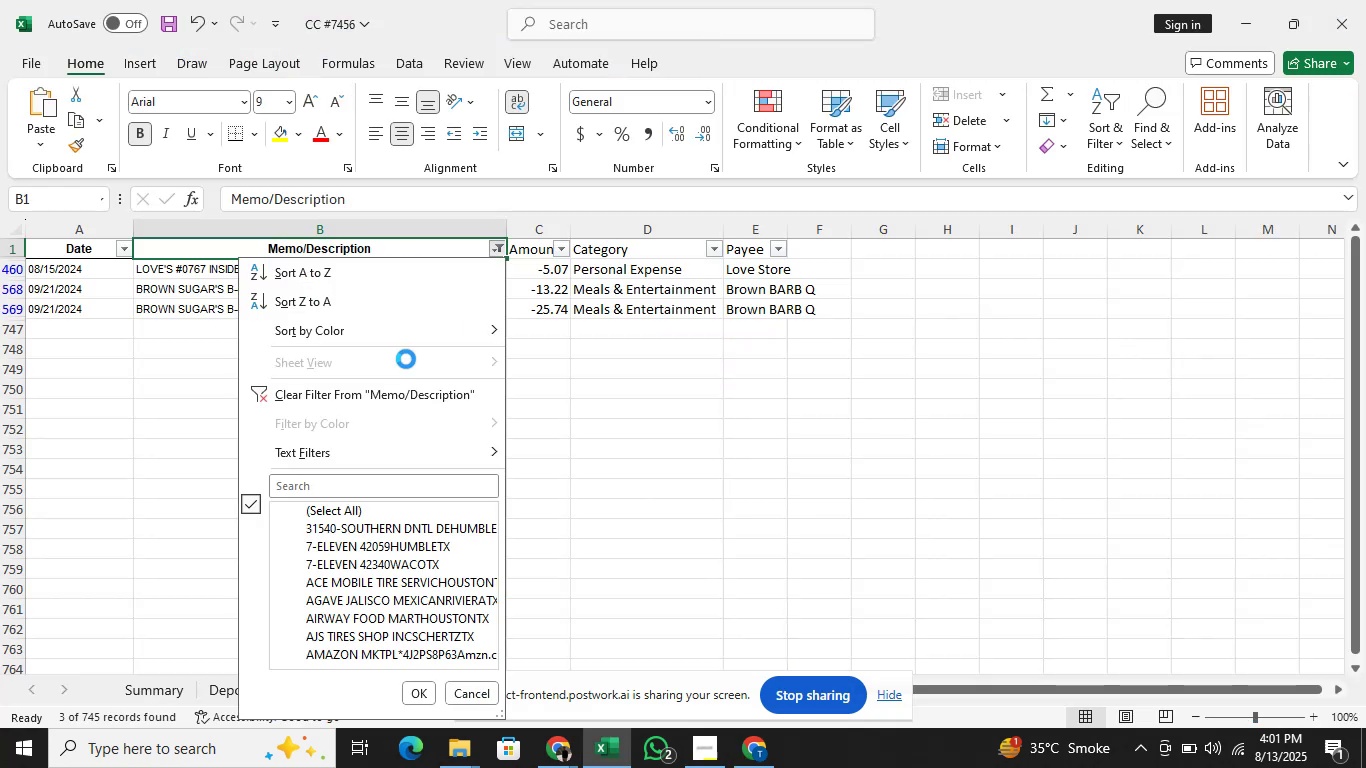 
key(ArrowDown)
 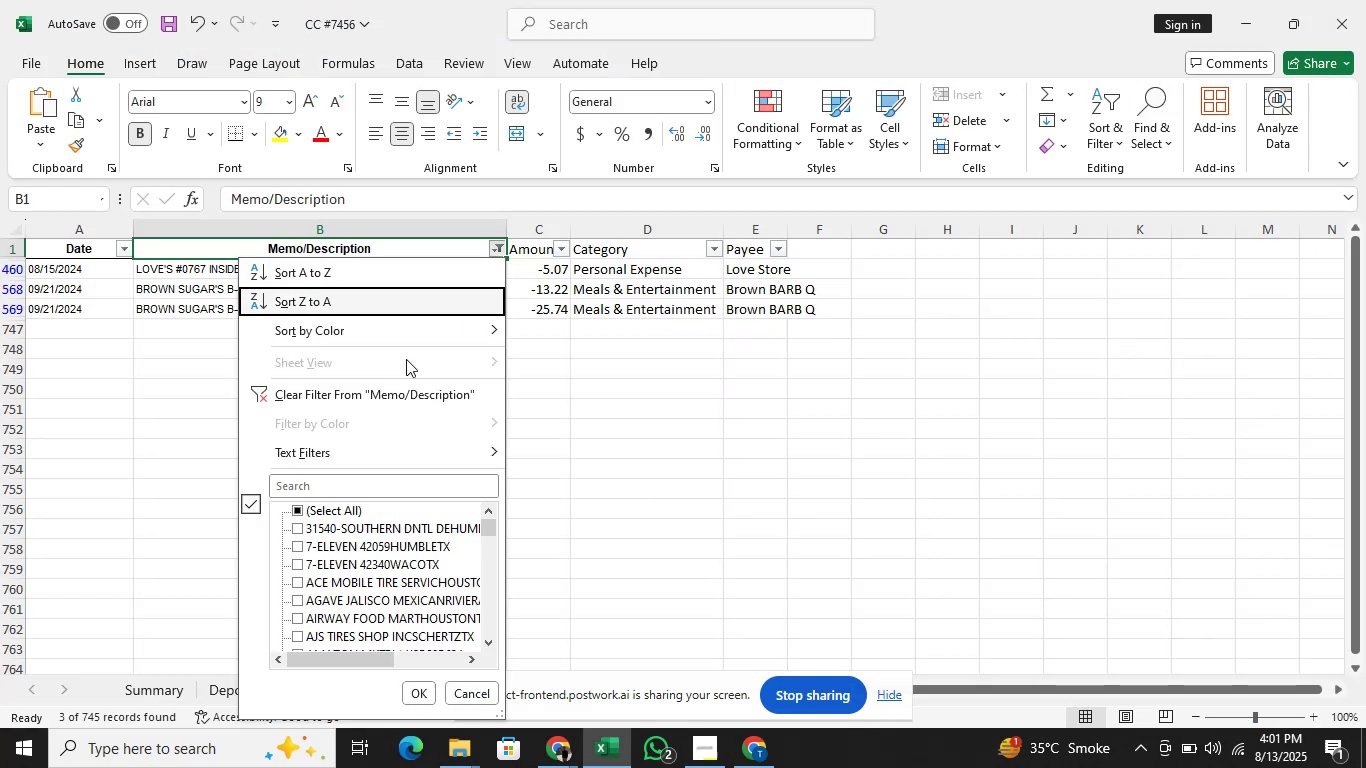 
key(ArrowDown)
 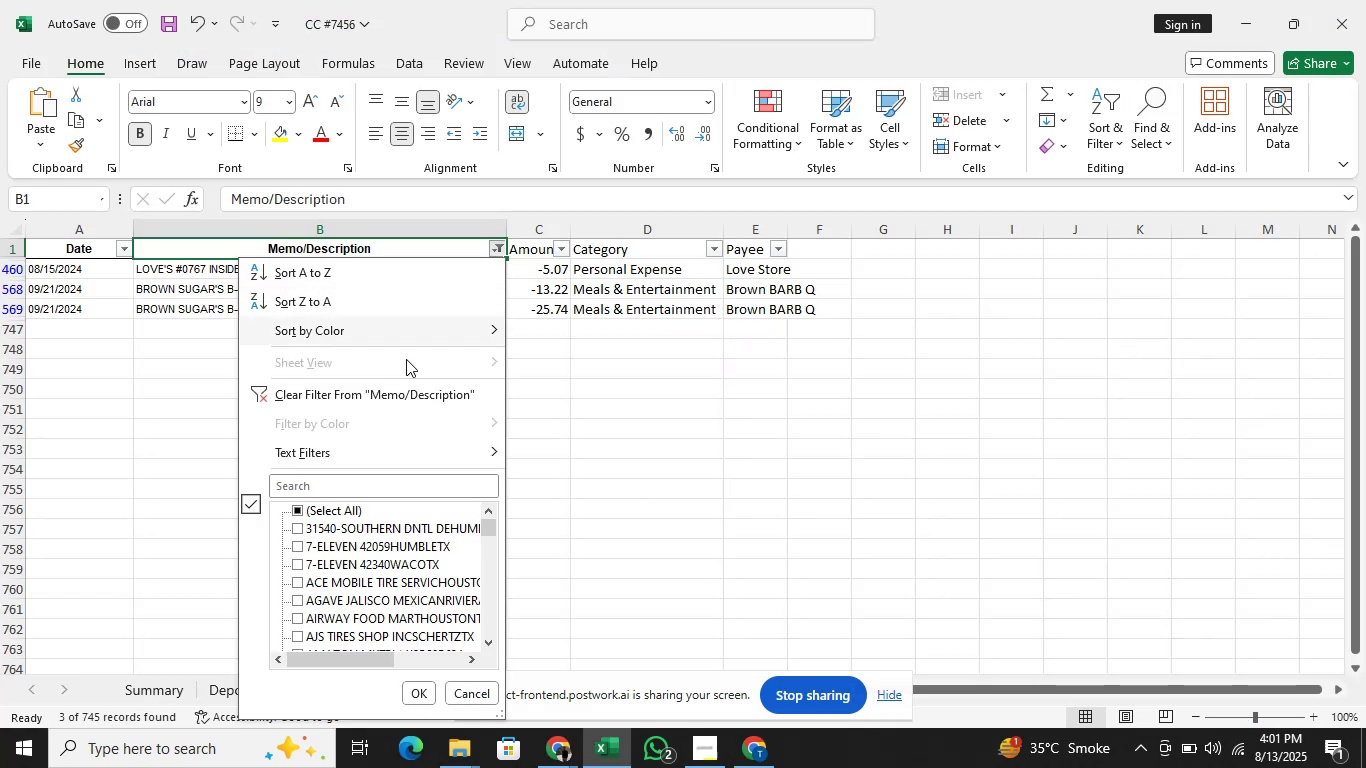 
key(ArrowDown)
 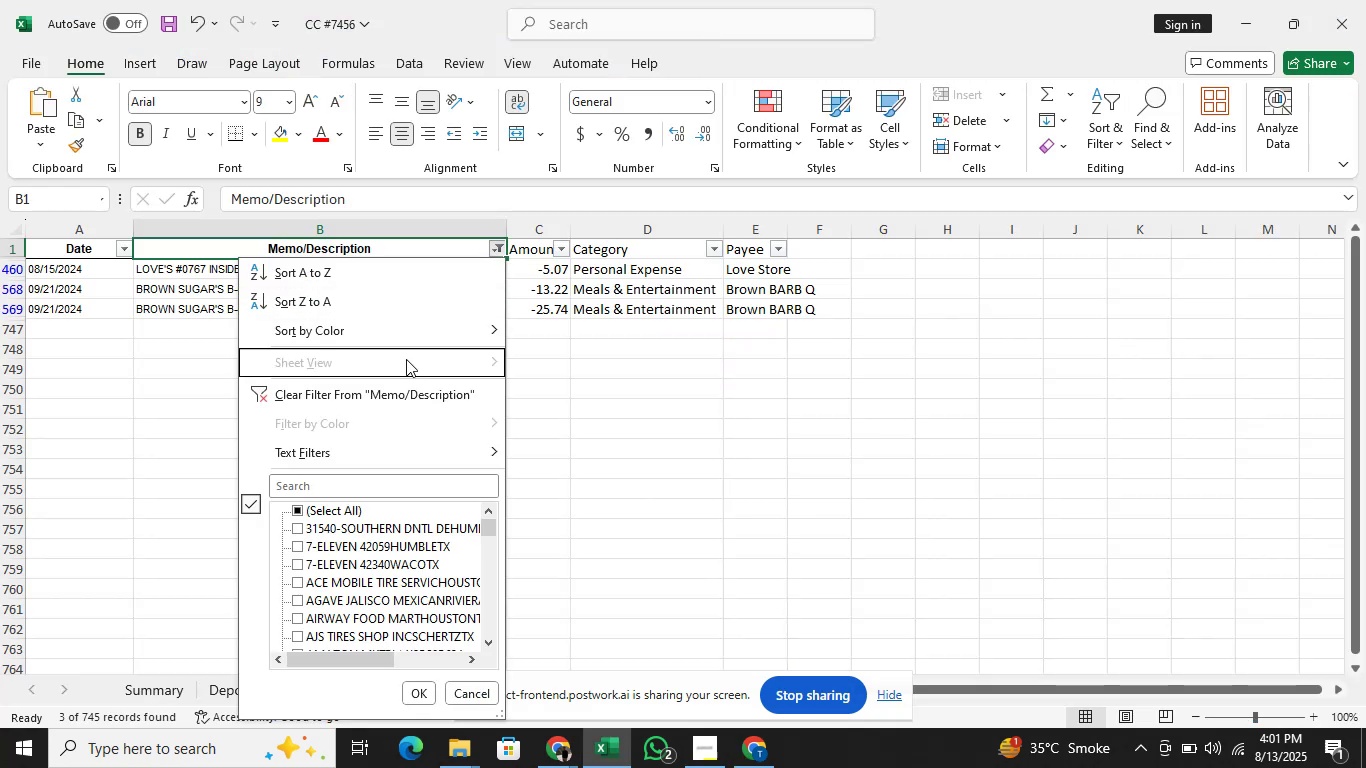 
key(ArrowDown)
 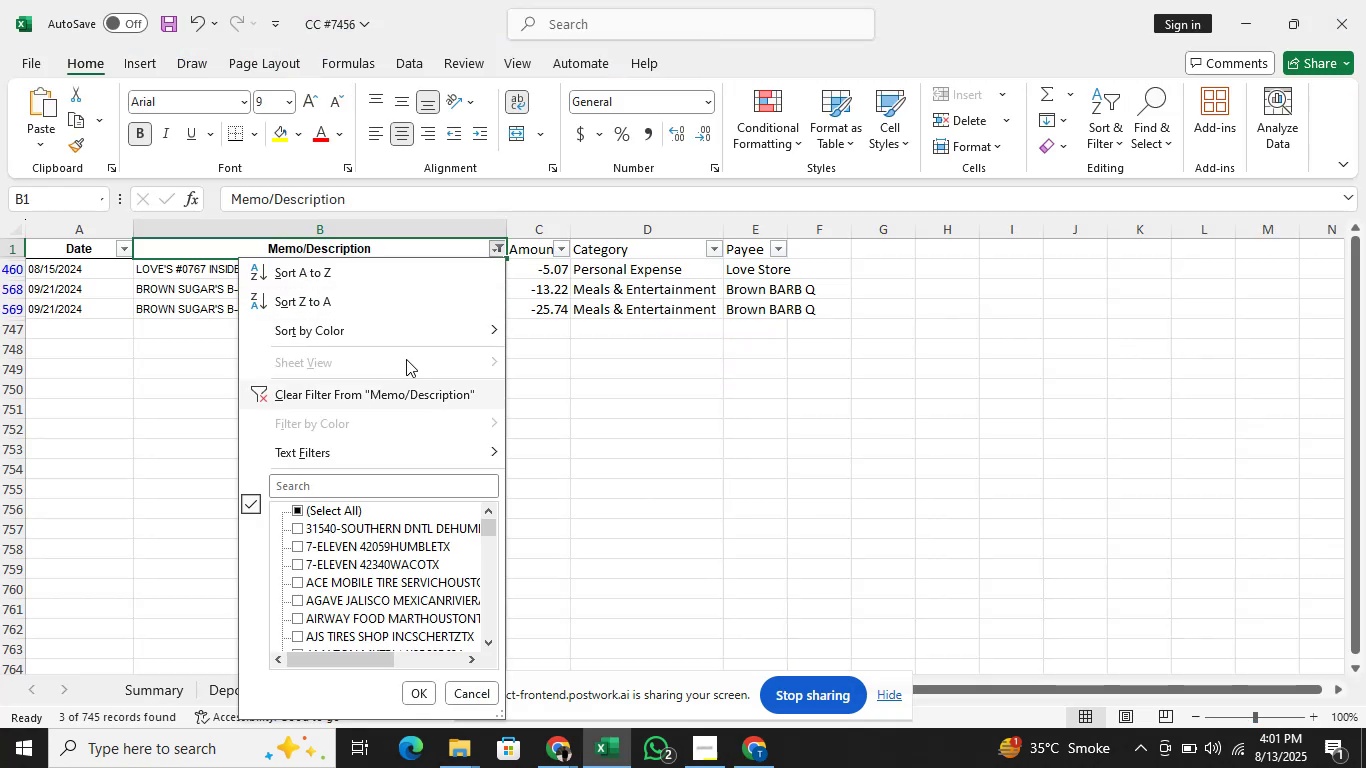 
key(Alt+AltLeft)
 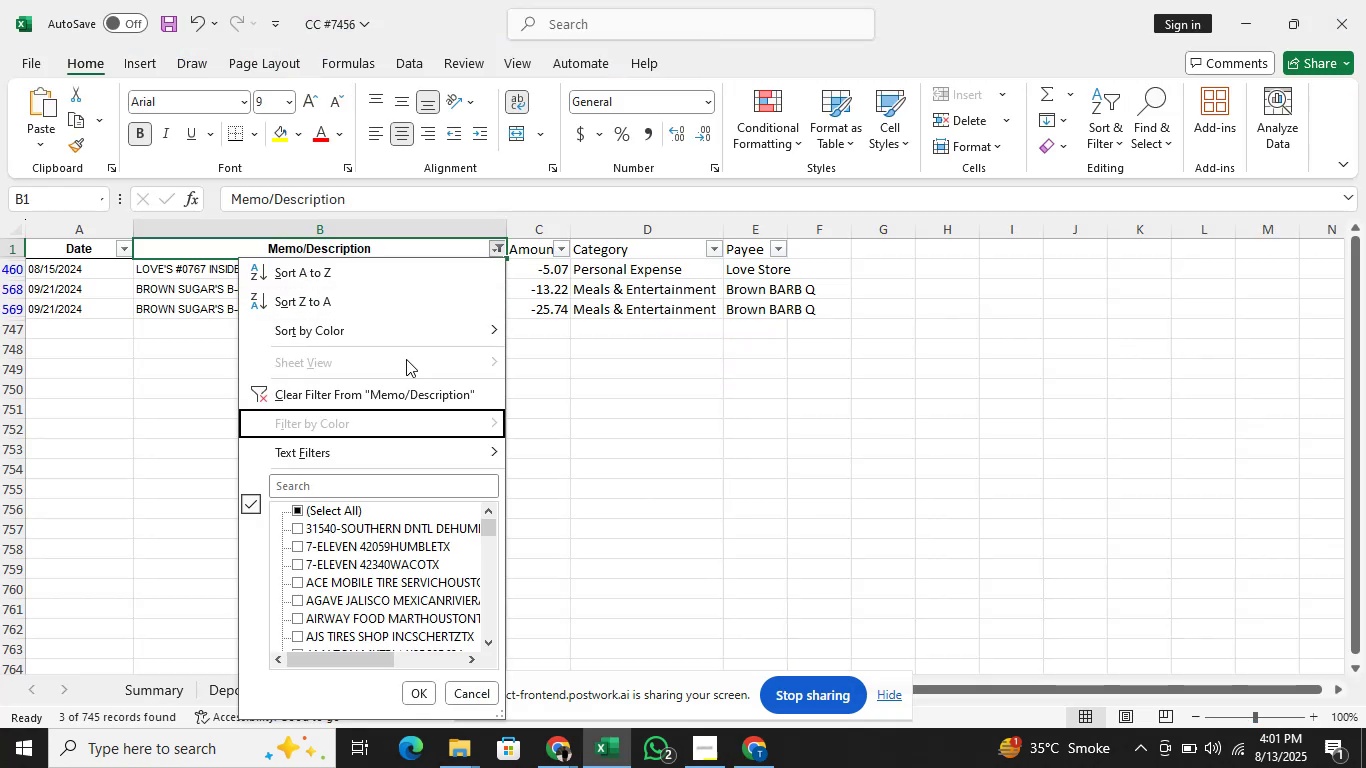 
key(Alt+Tab)
 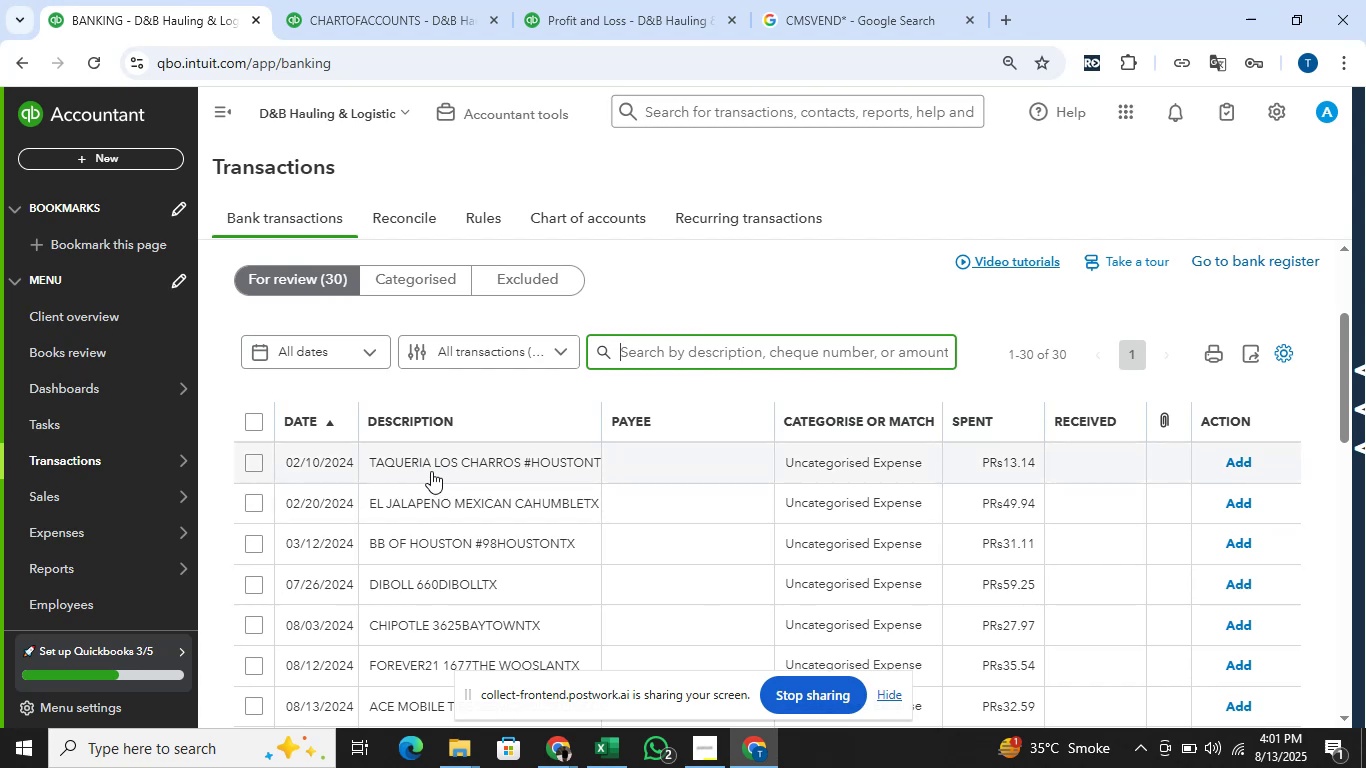 
wait(5.06)
 